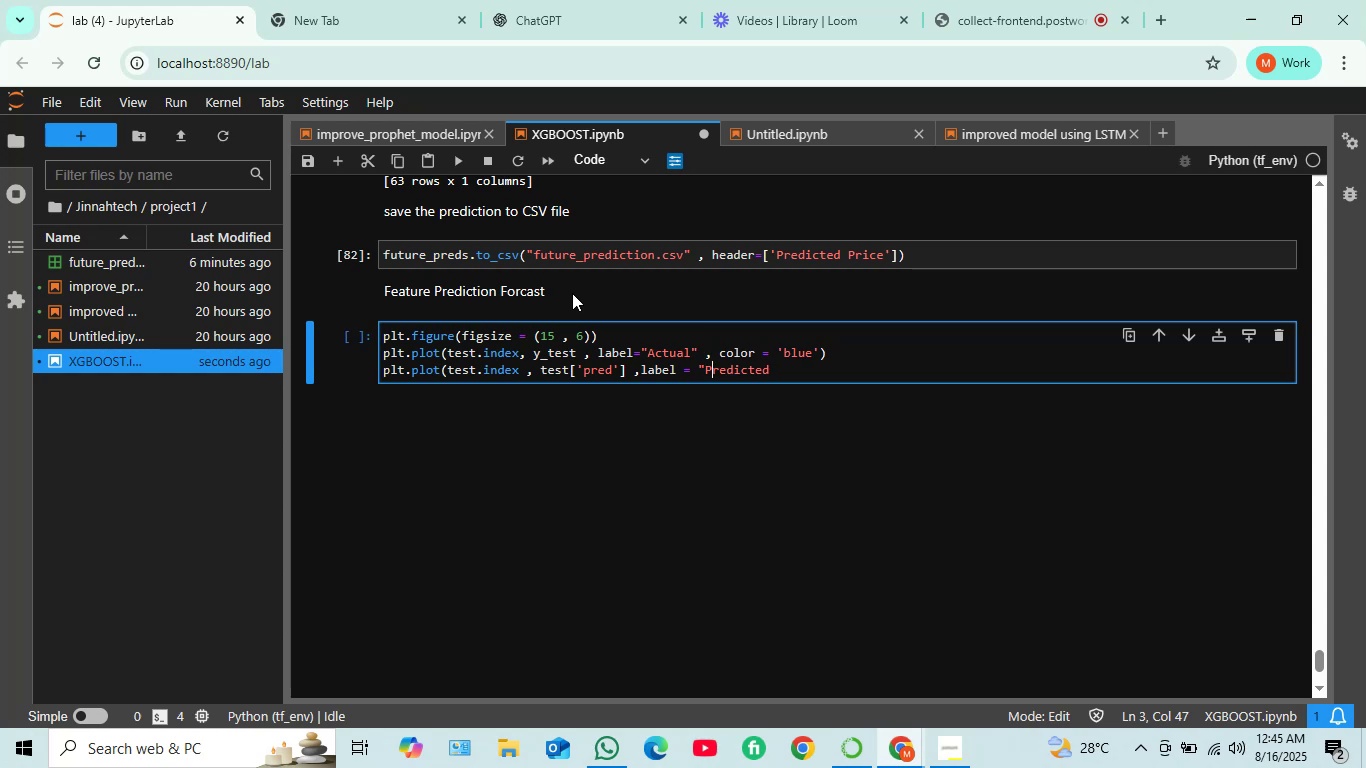 
hold_key(key=ArrowRight, duration=0.77)
 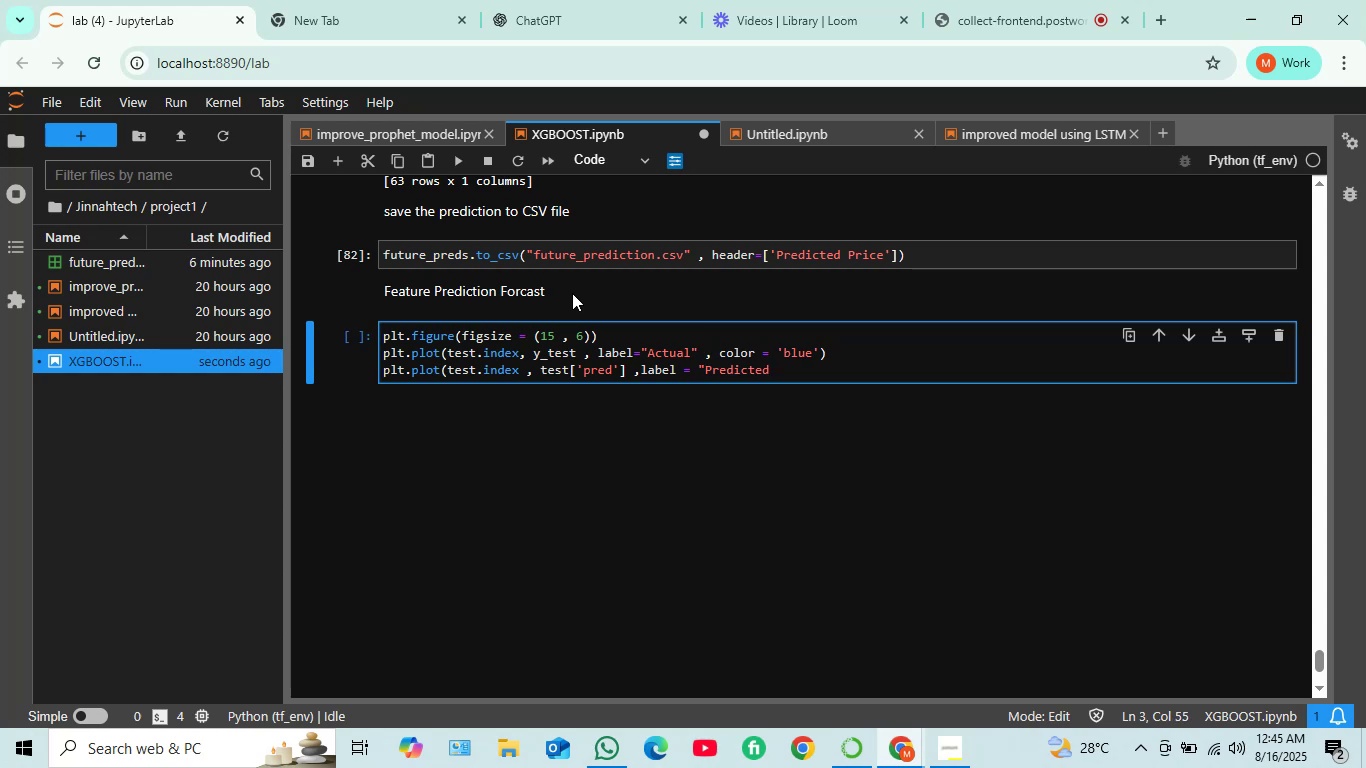 
key(Shift+ShiftRight)
 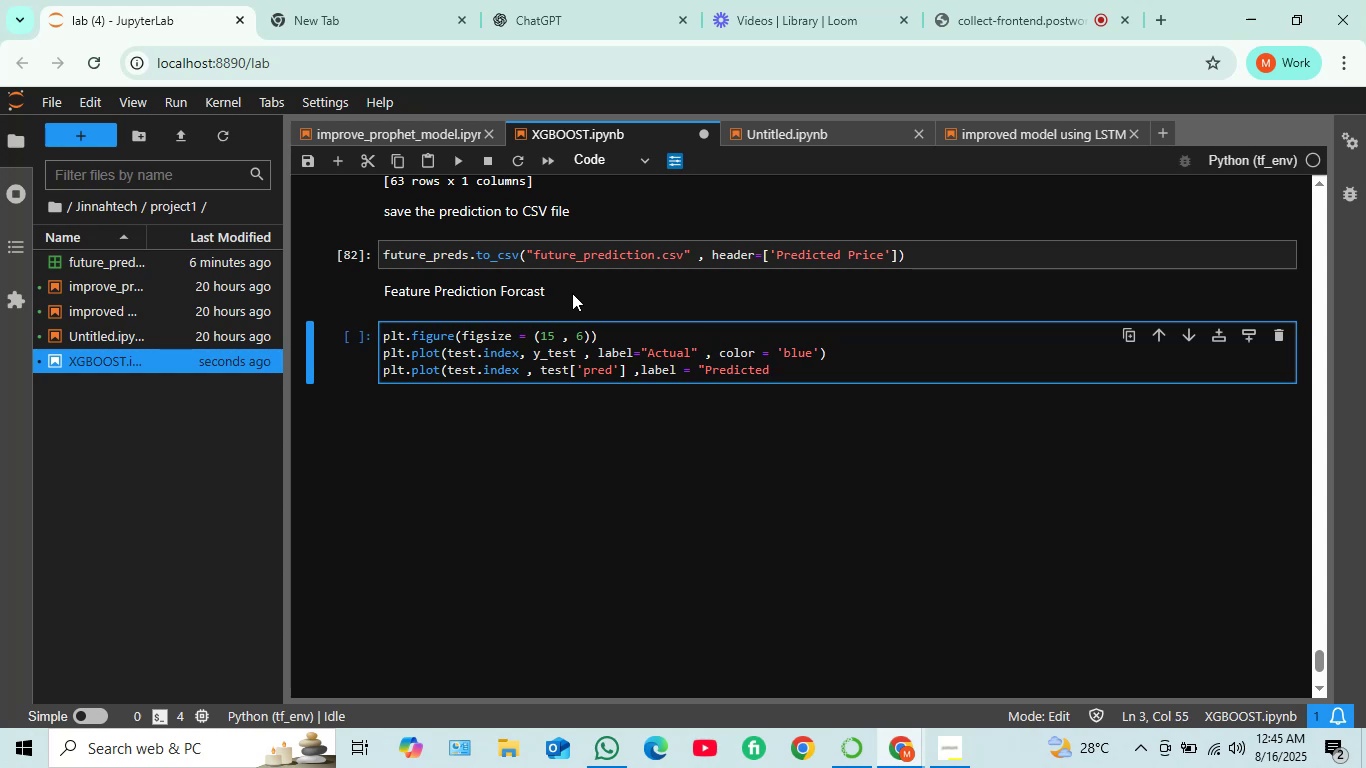 
key(Shift+Quote)
 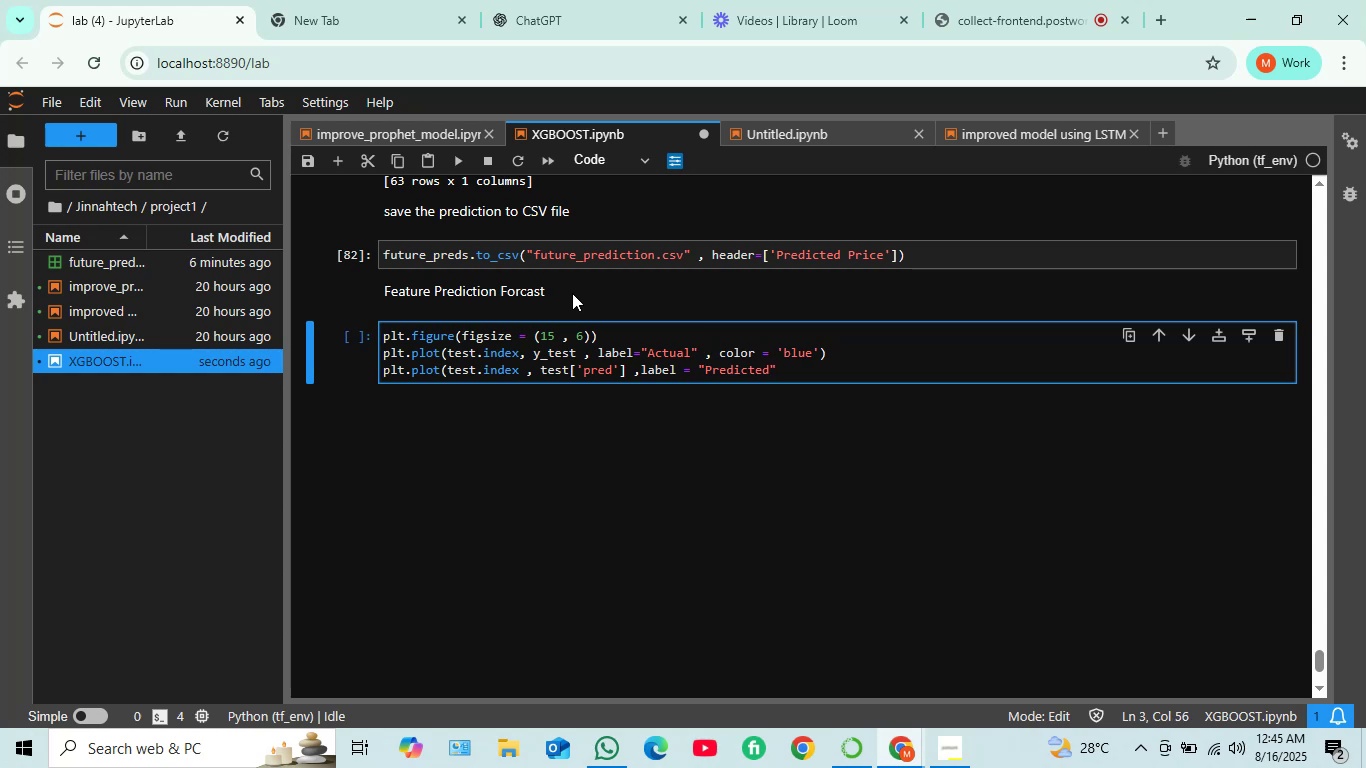 
key(Space)
 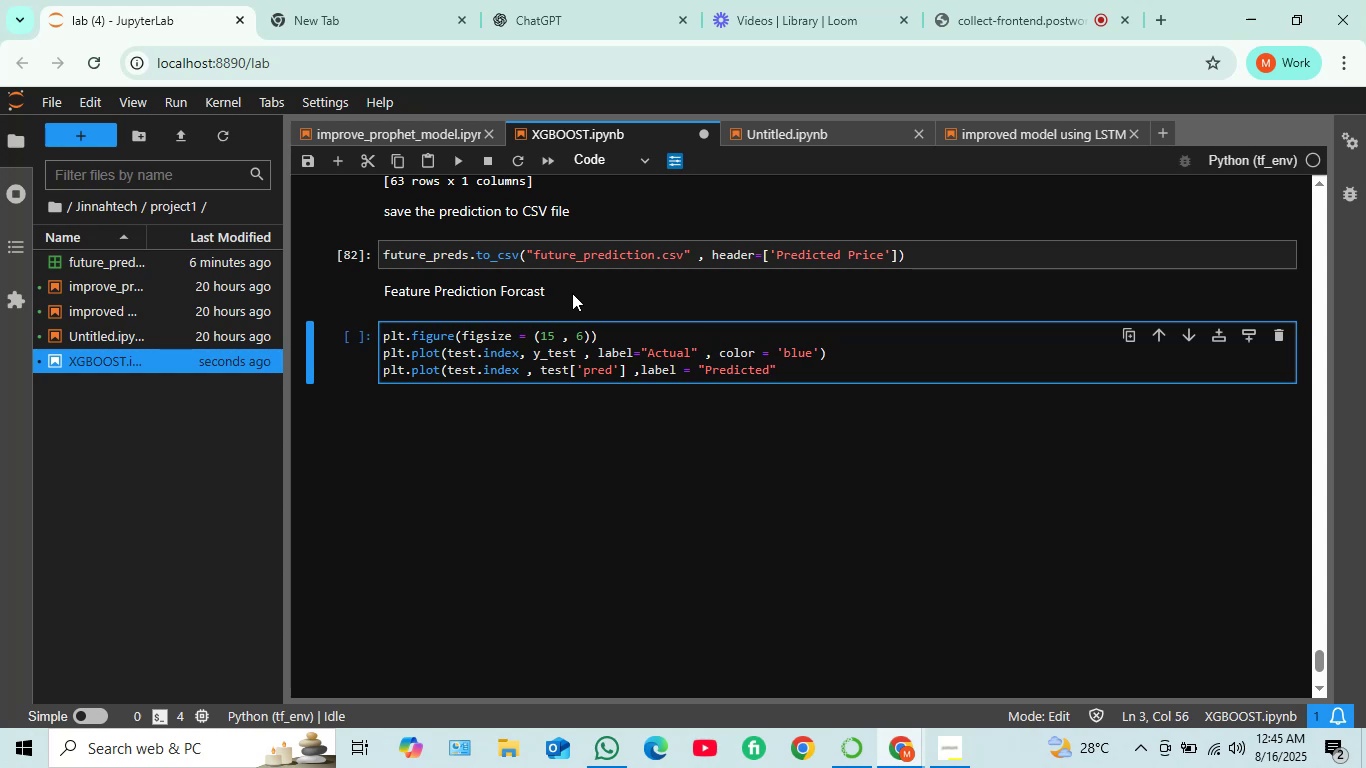 
key(Comma)
 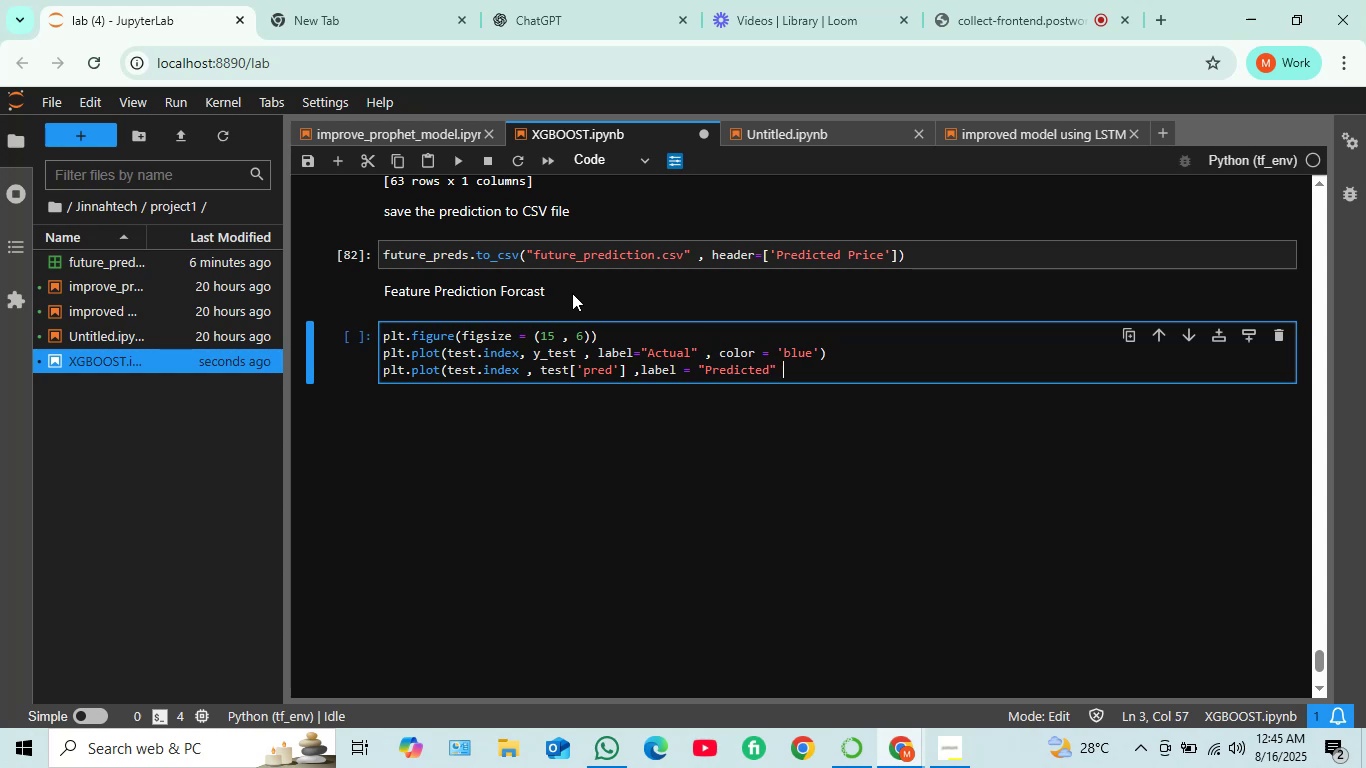 
key(Space)
 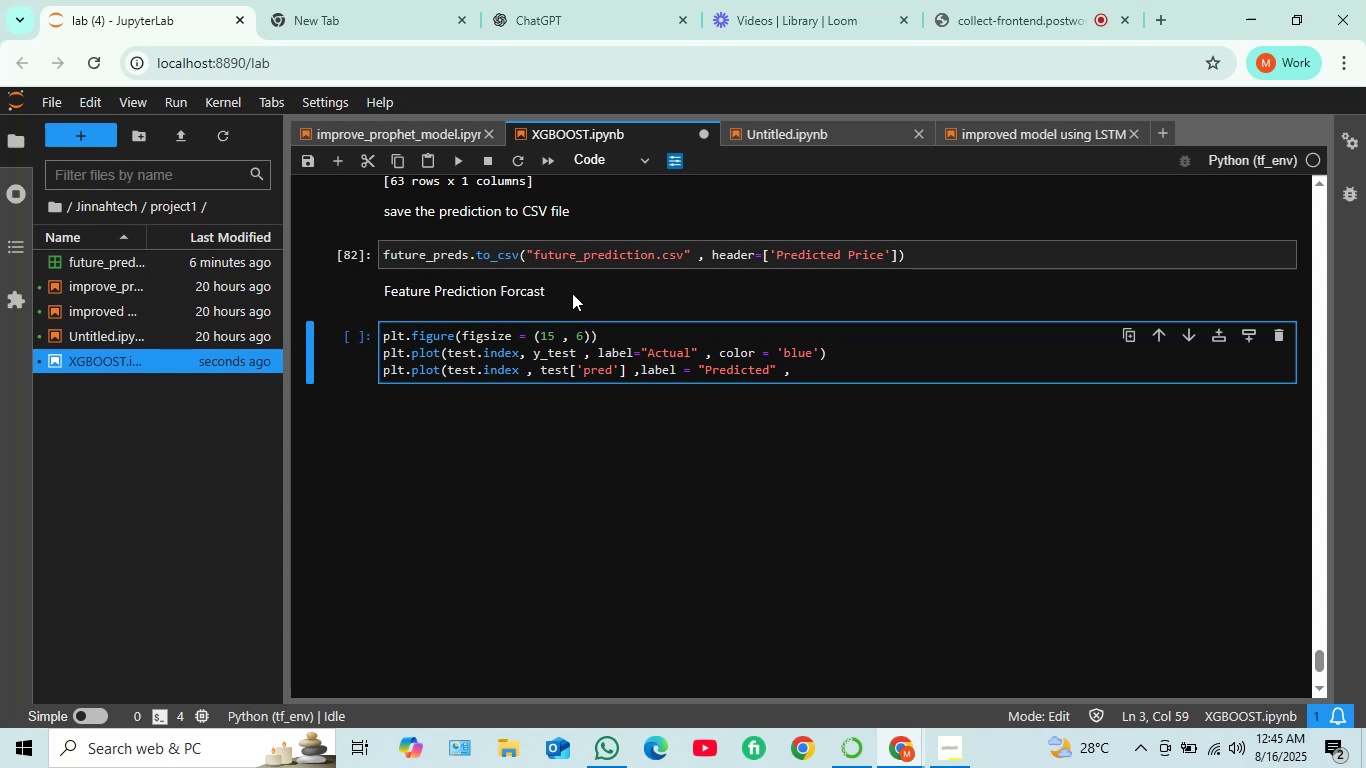 
wait(6.64)
 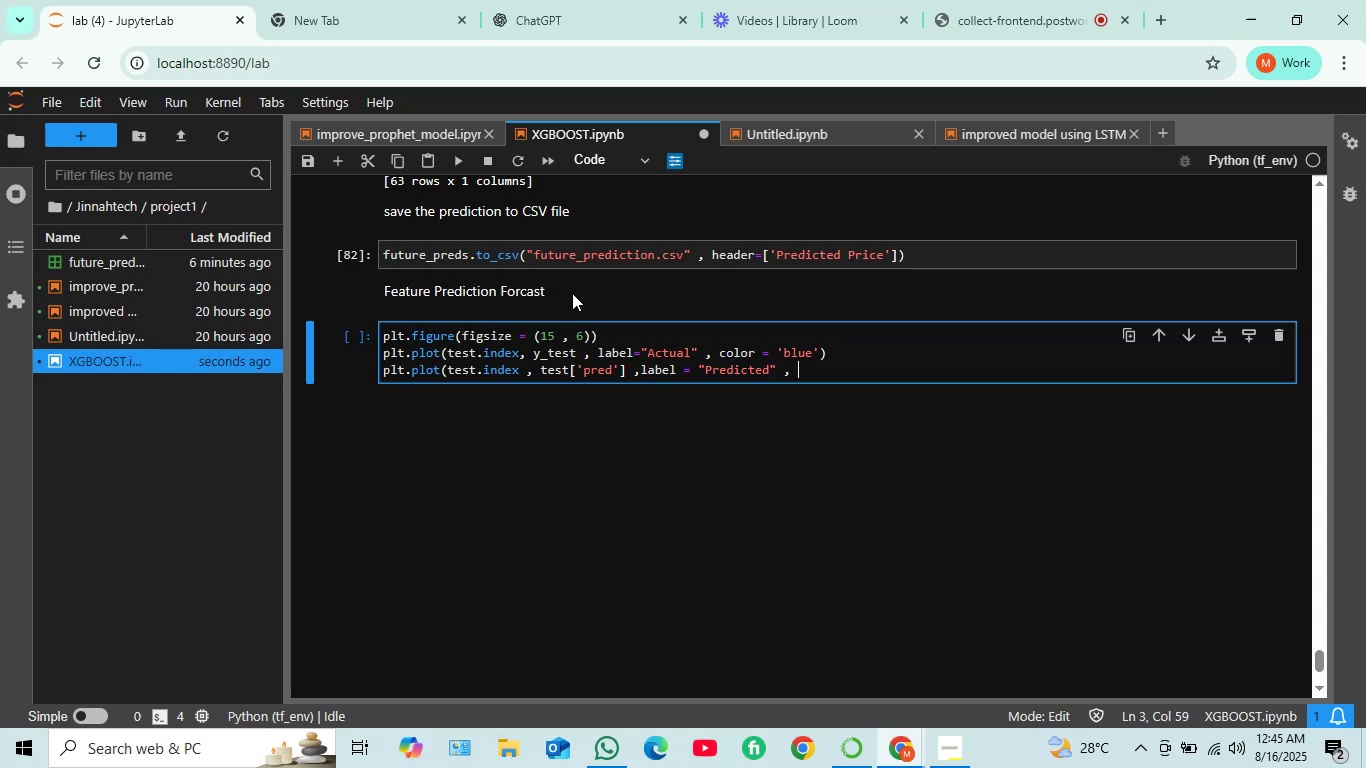 
key(ArrowLeft)
 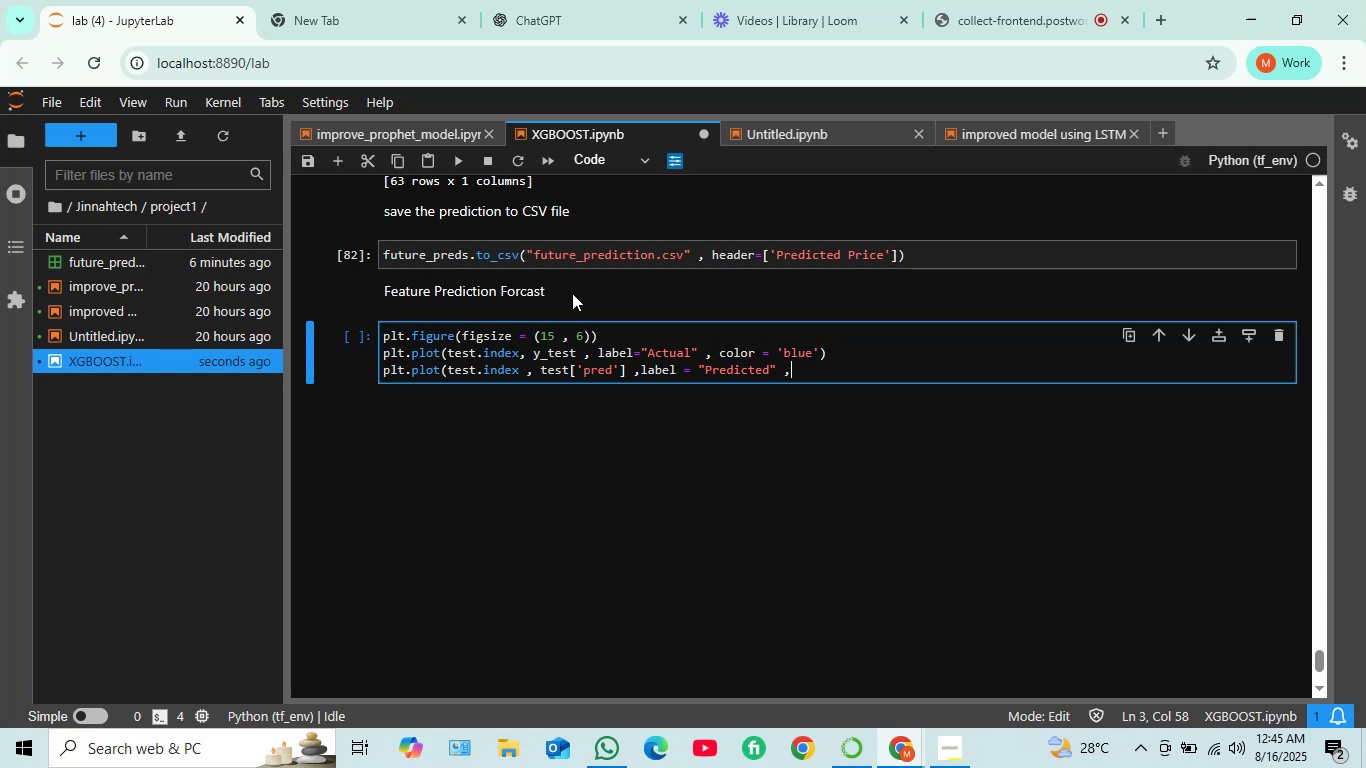 
key(ArrowLeft)
 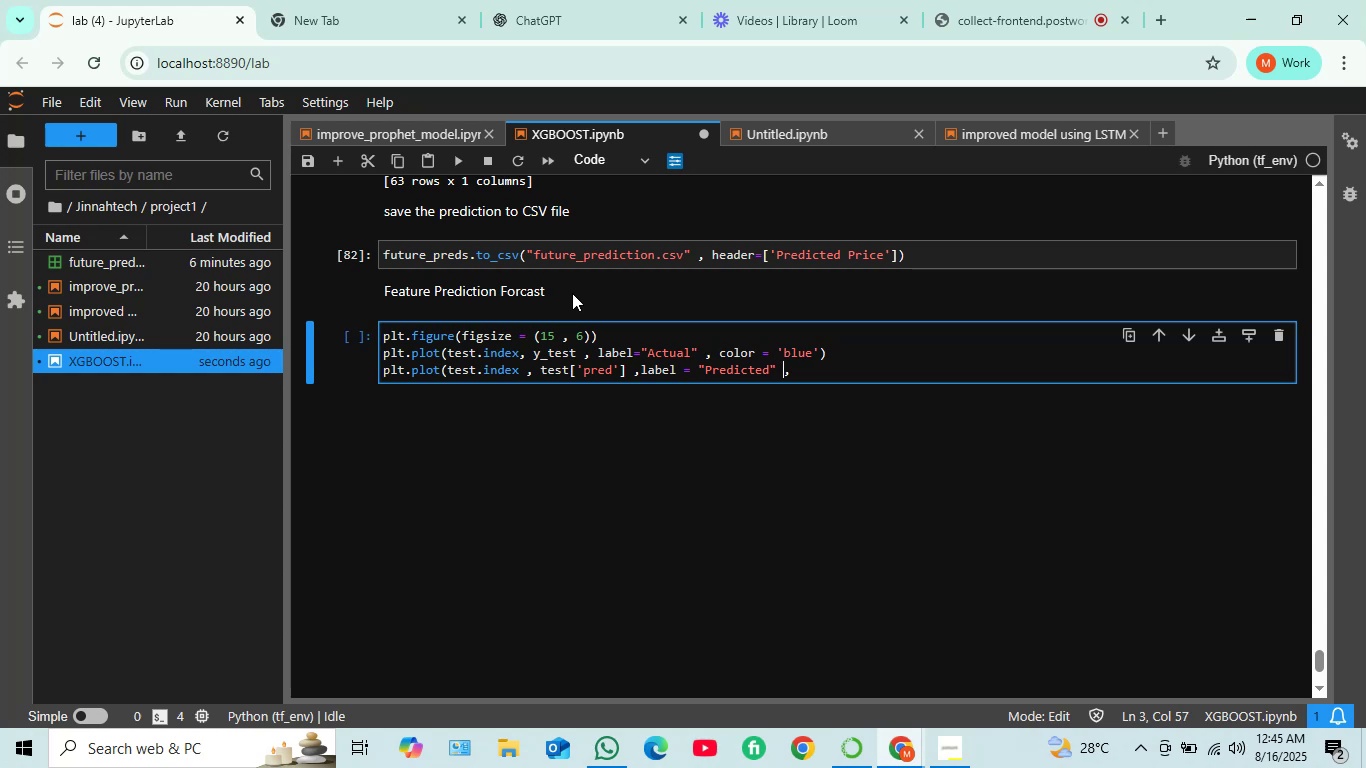 
key(ArrowLeft)
 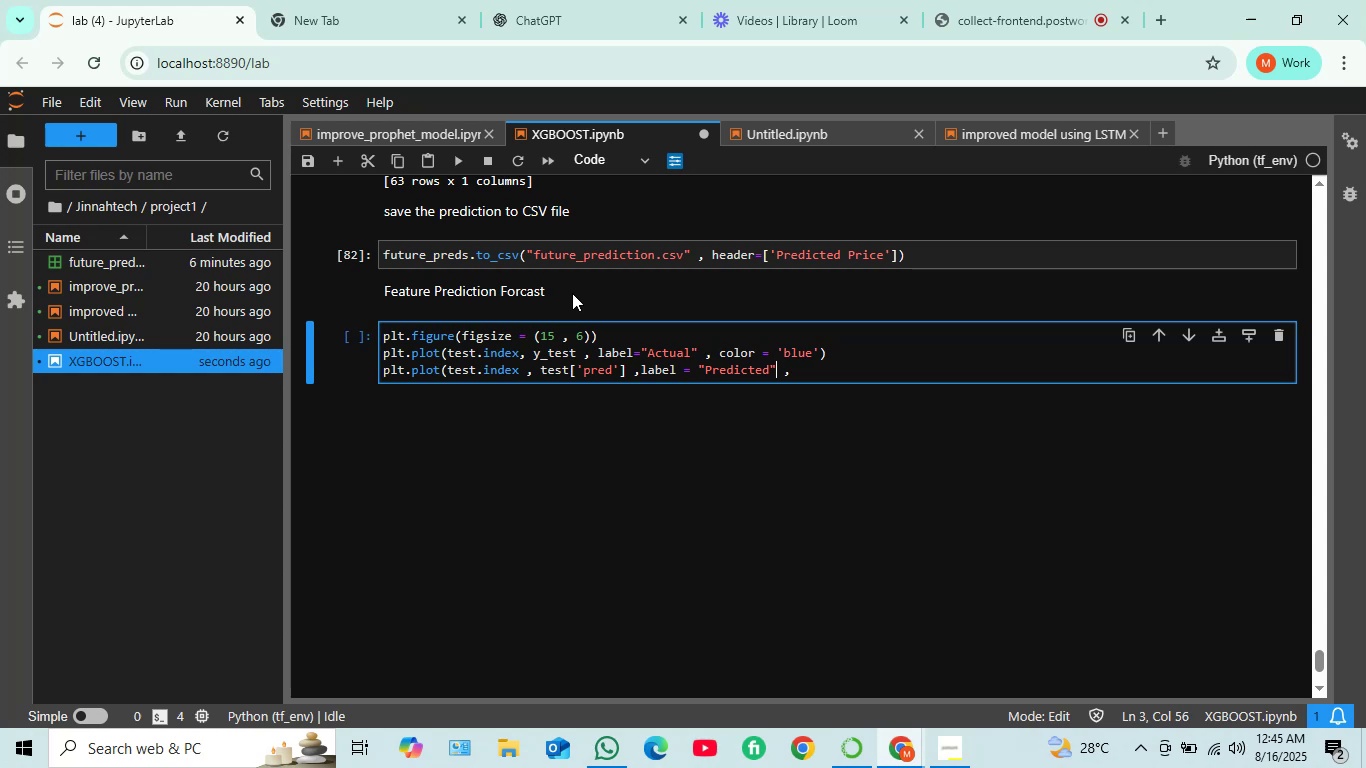 
key(ArrowLeft)
 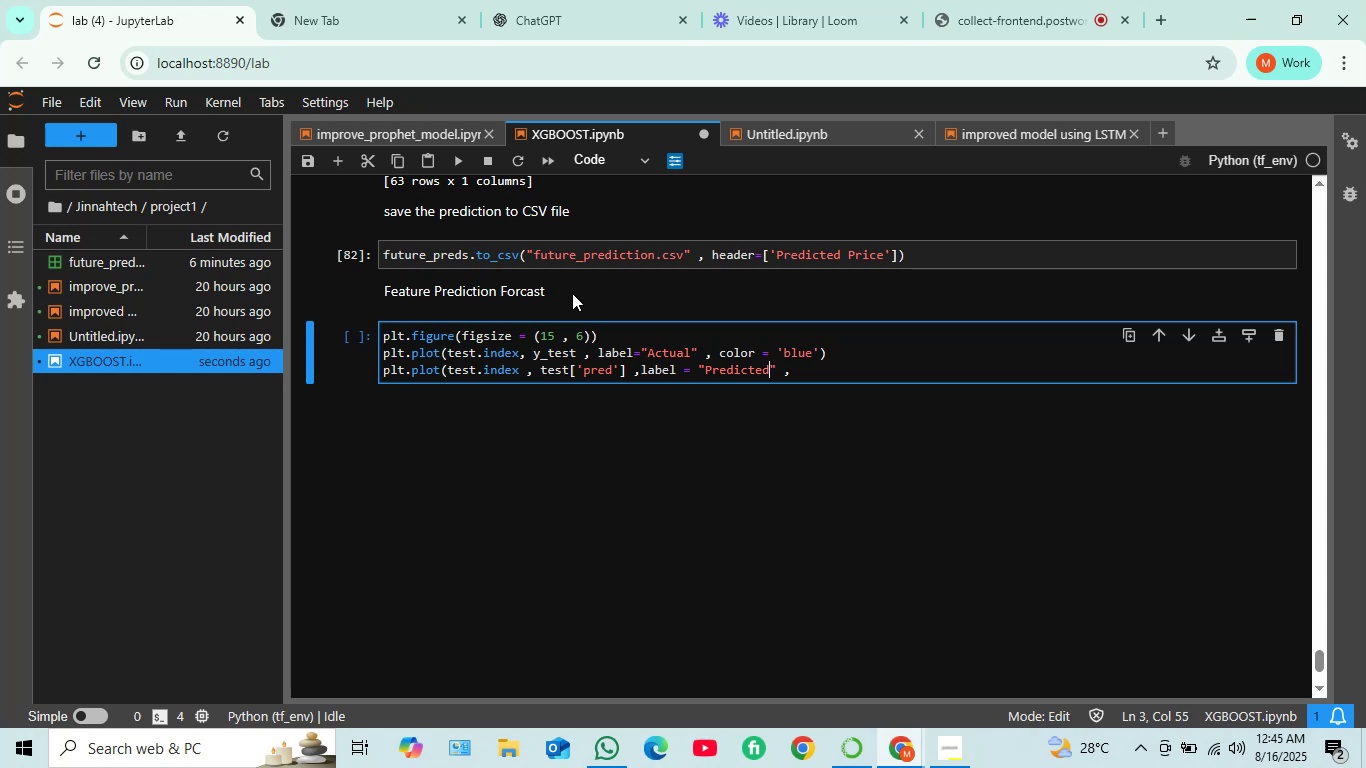 
type( (test))
 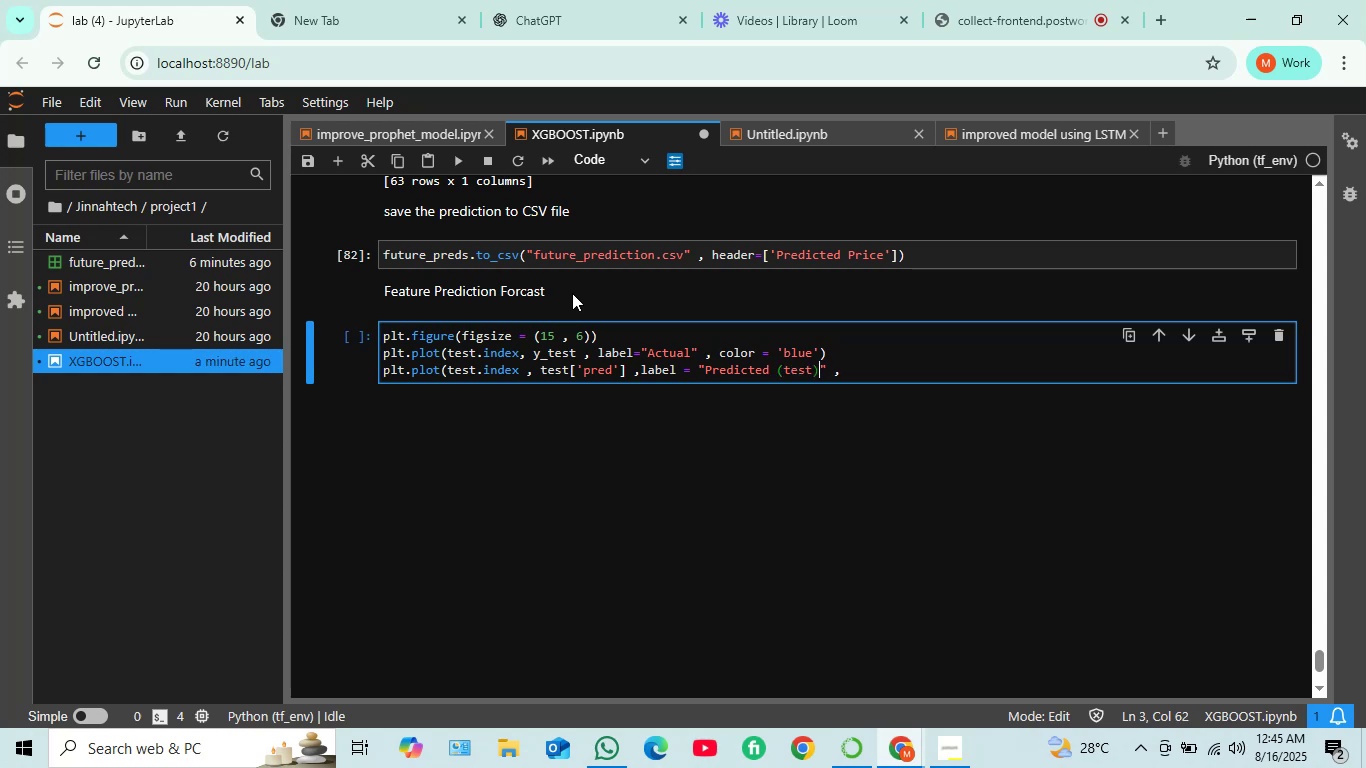 
key(ArrowRight)
 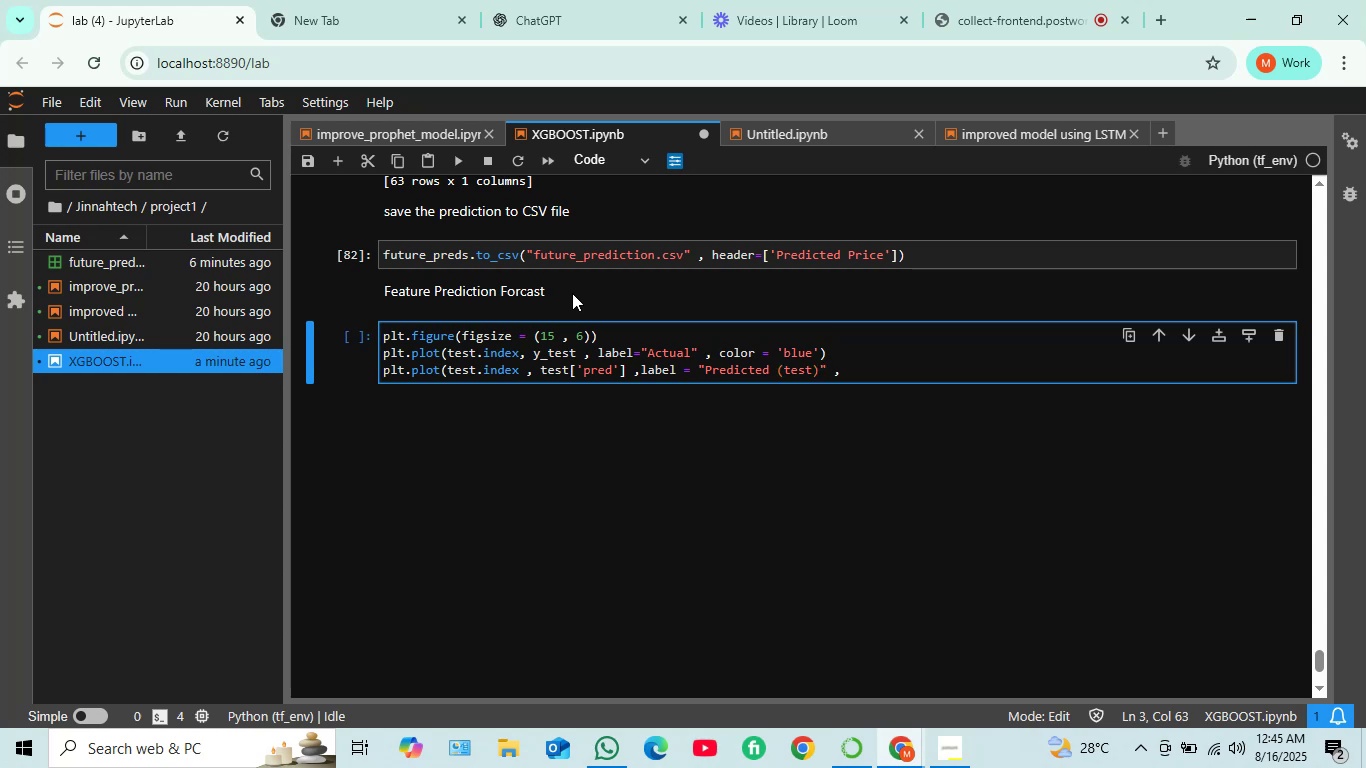 
key(ArrowRight)
 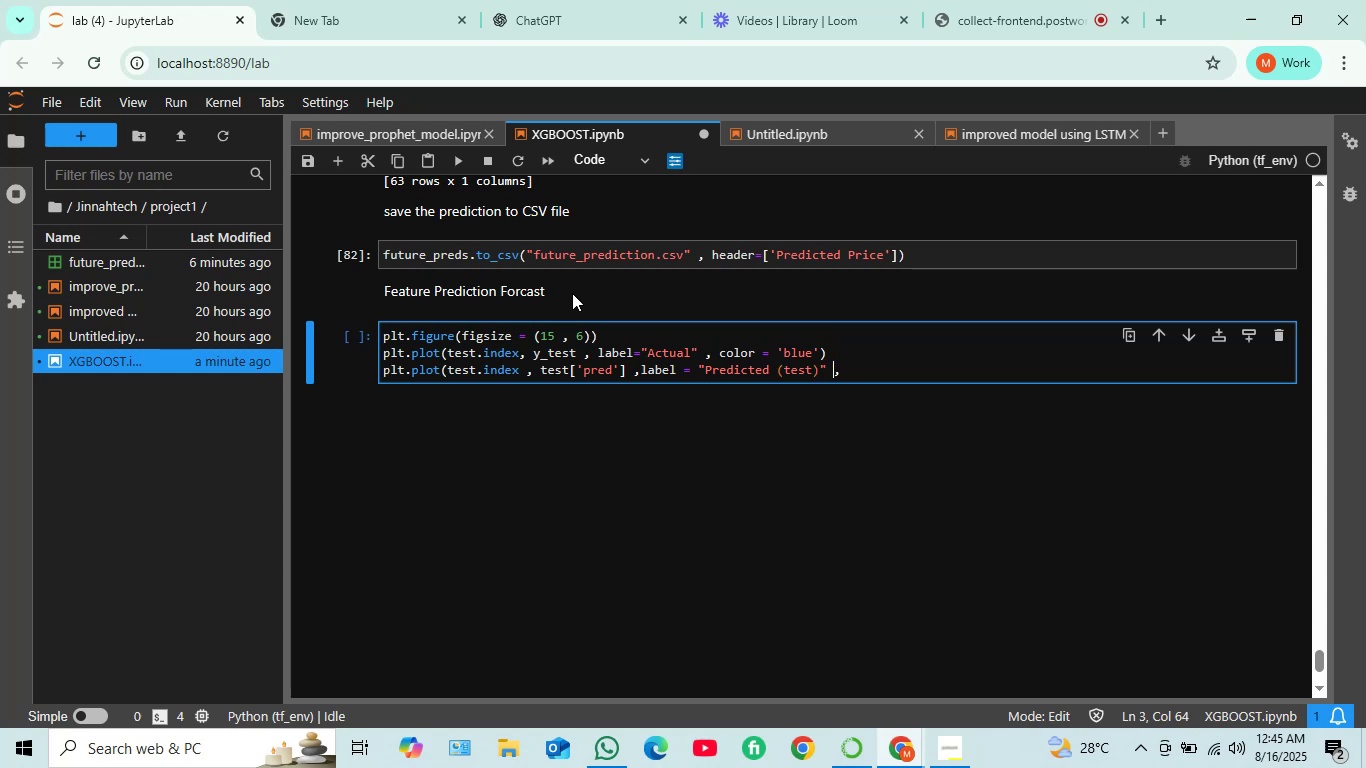 
key(ArrowRight)
 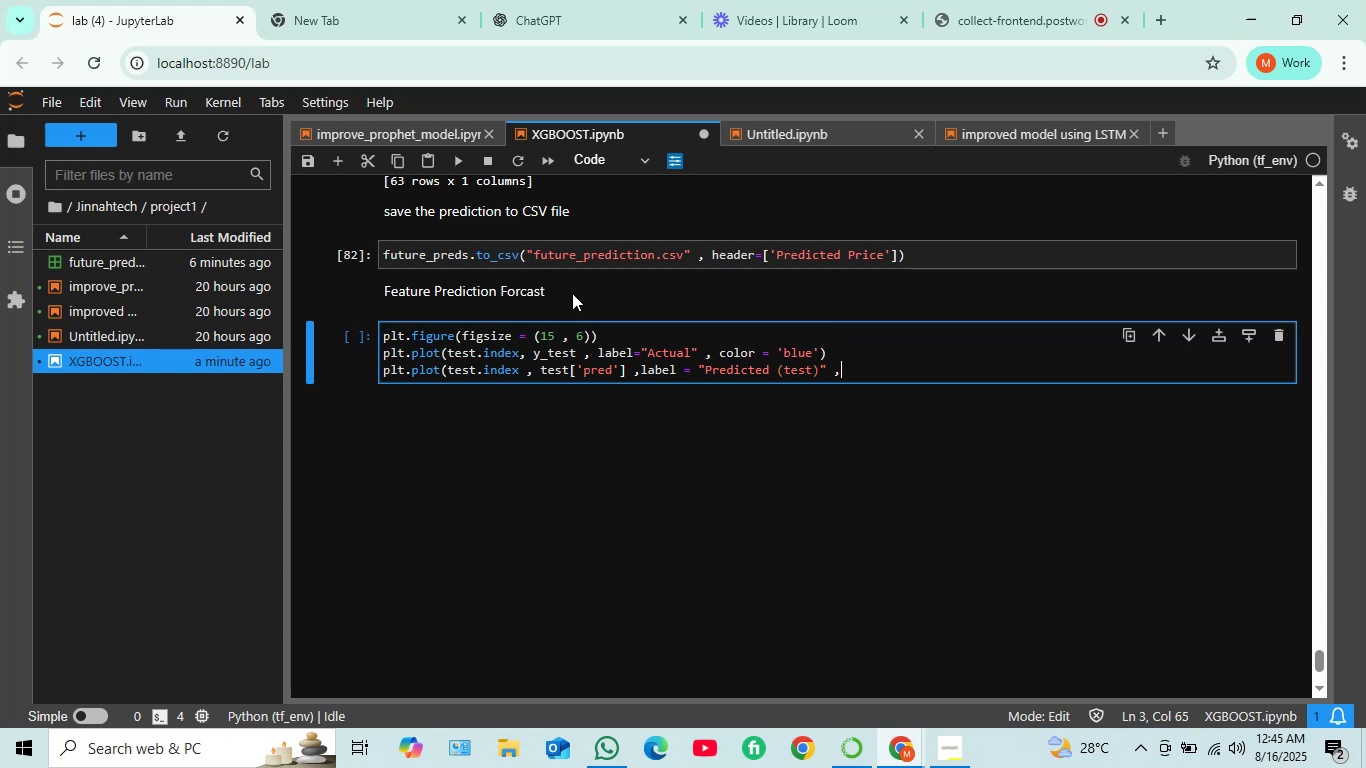 
type( color = 'orange' , )
 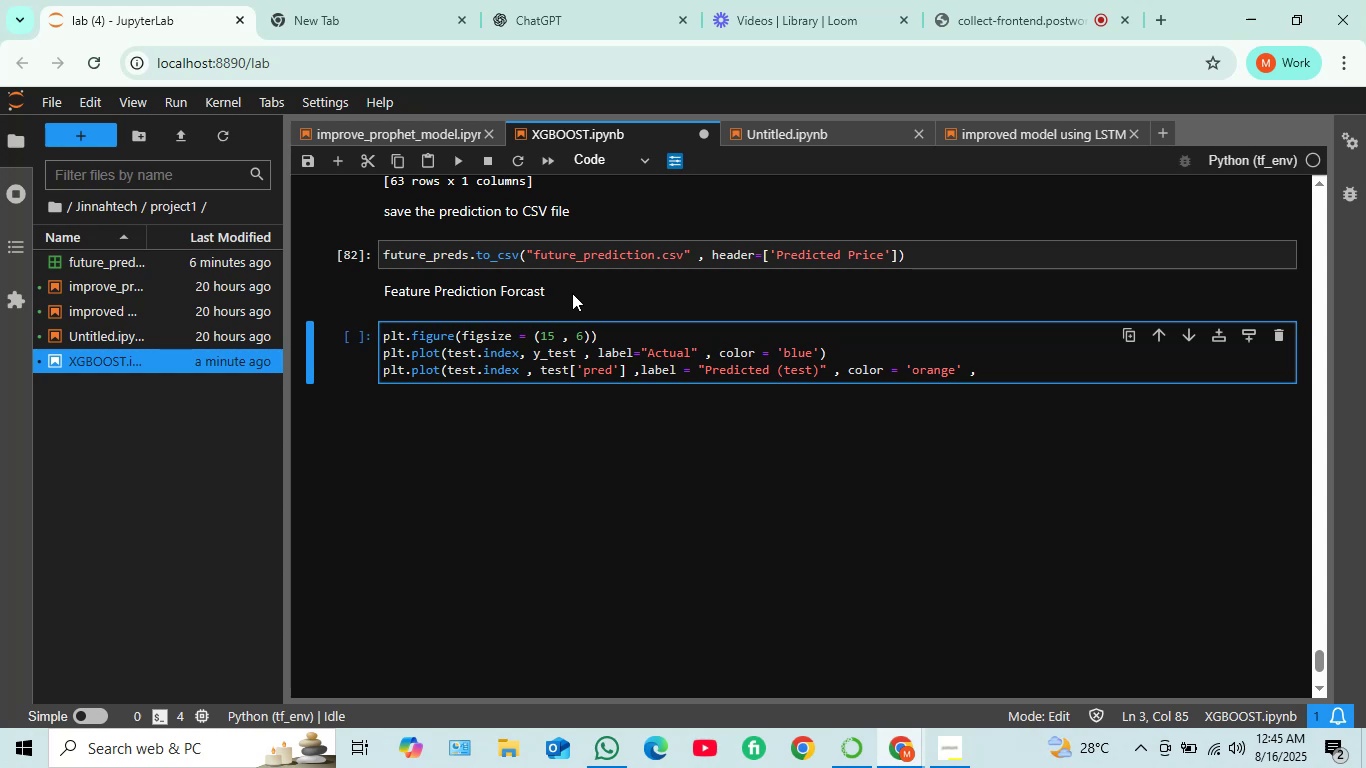 
wait(5.31)
 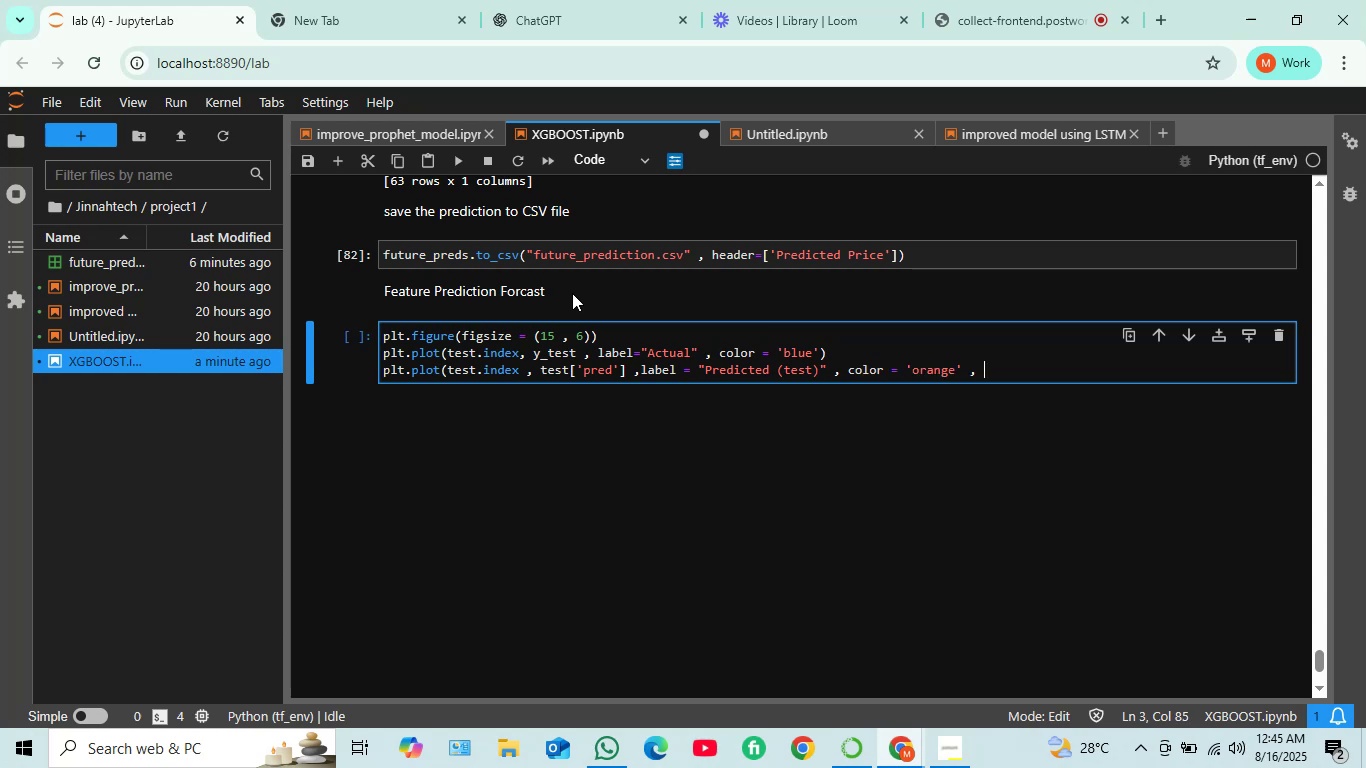 
type(line)
 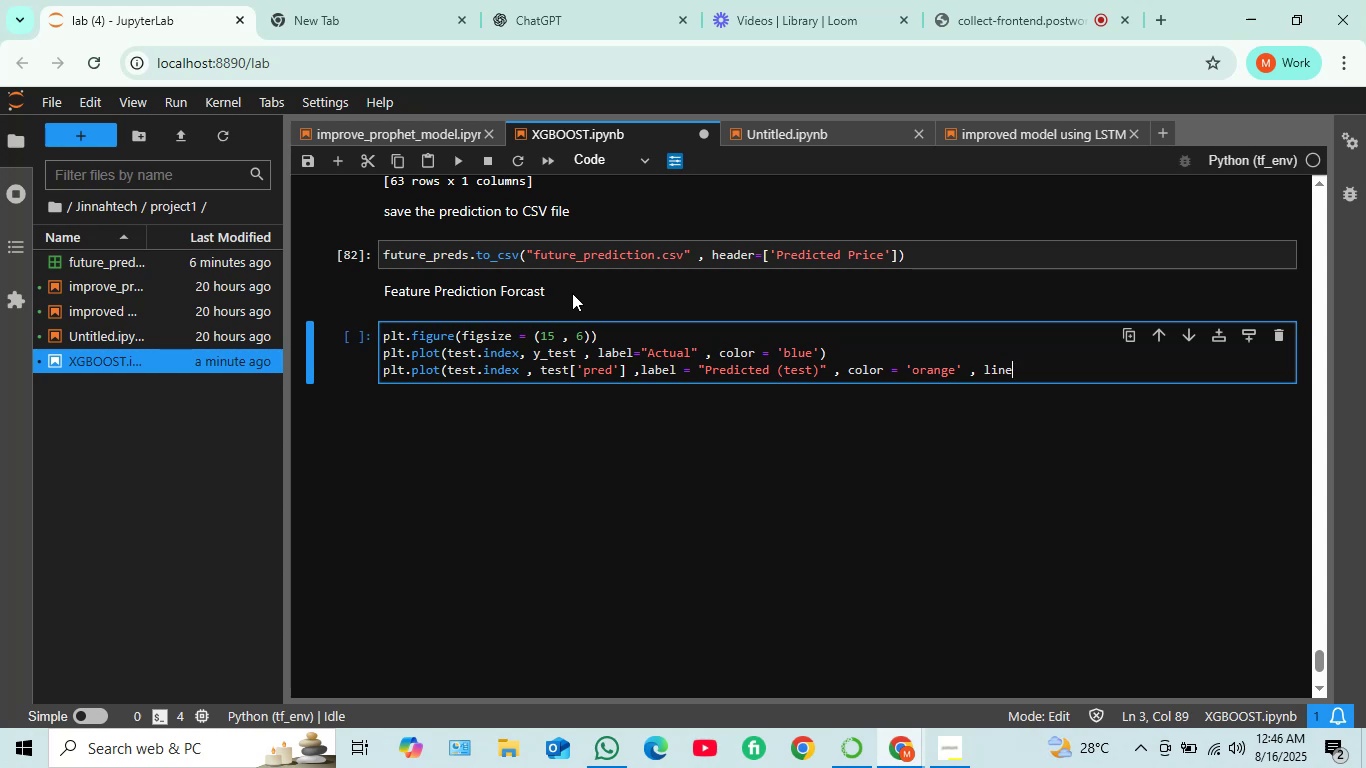 
type(style = '--'))
 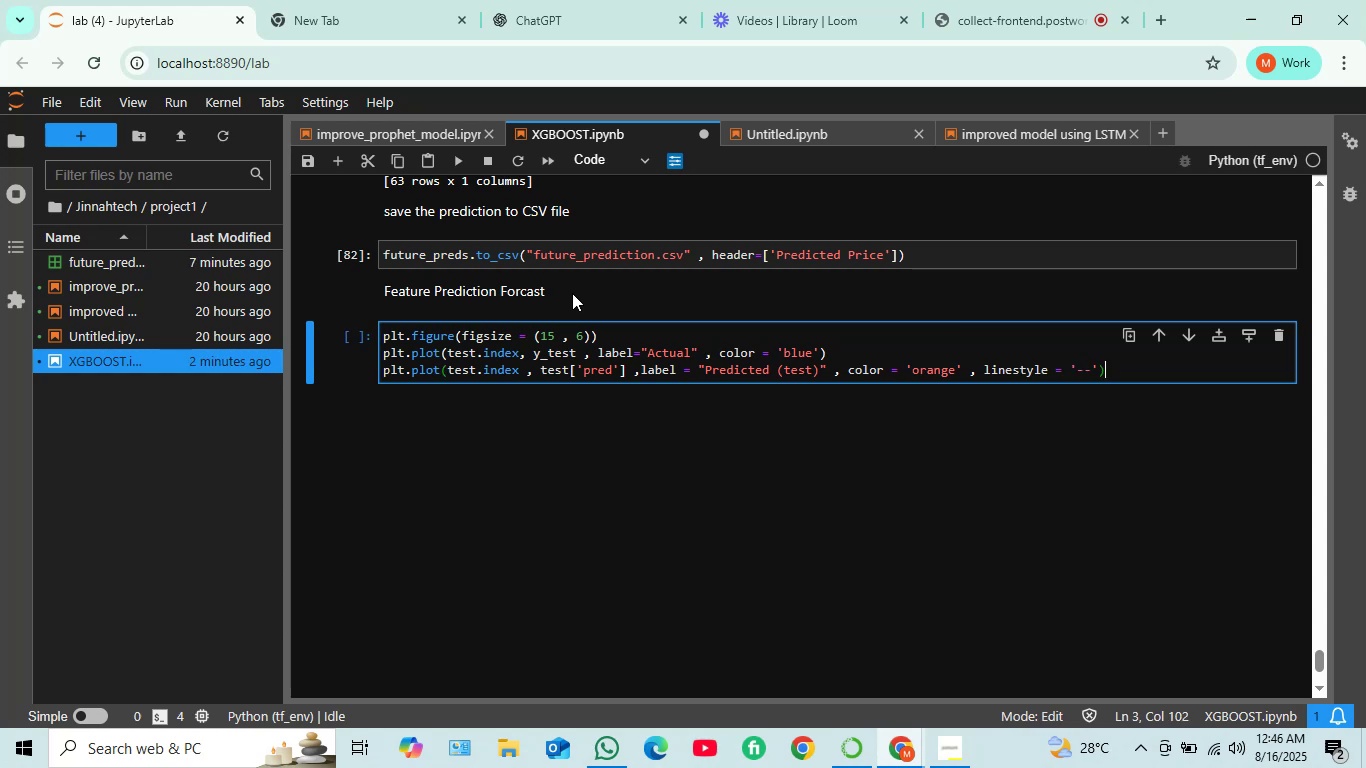 
key(Enter)
 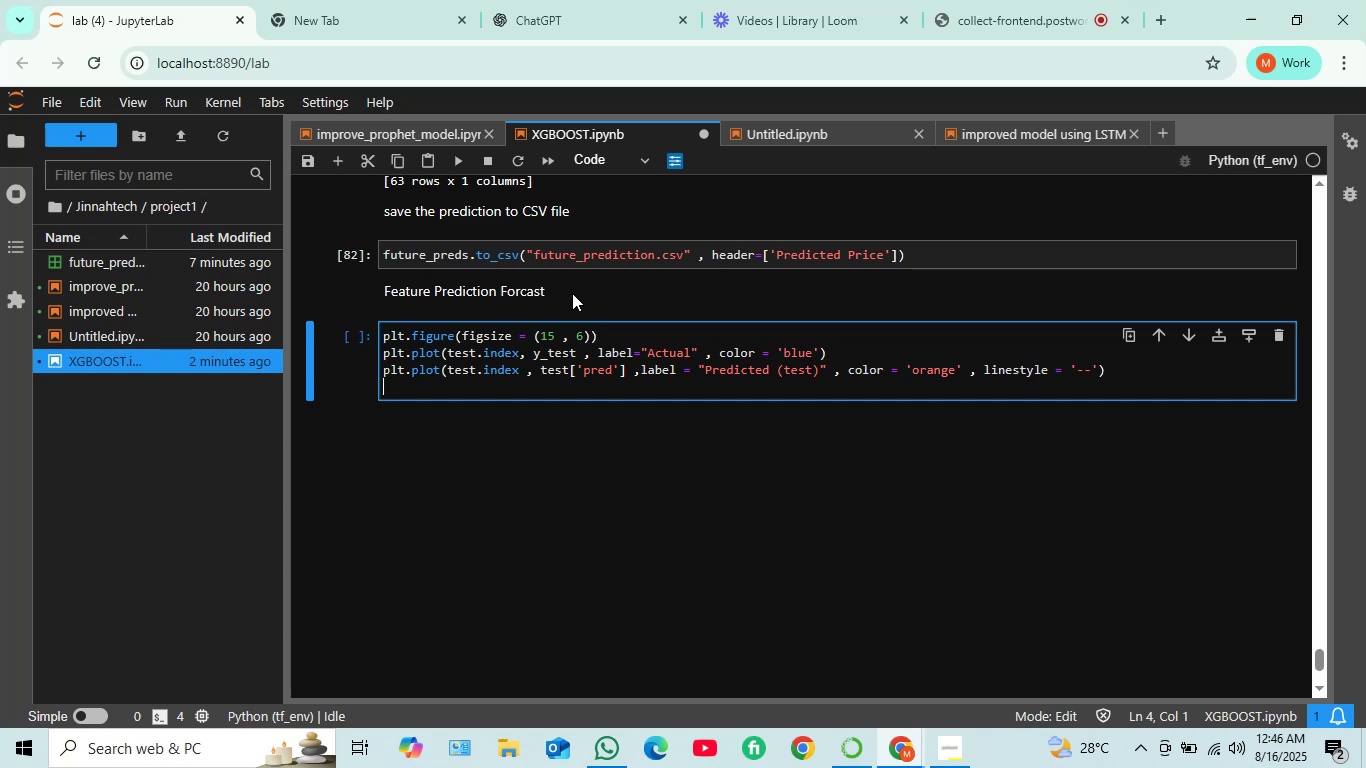 
wait(12.78)
 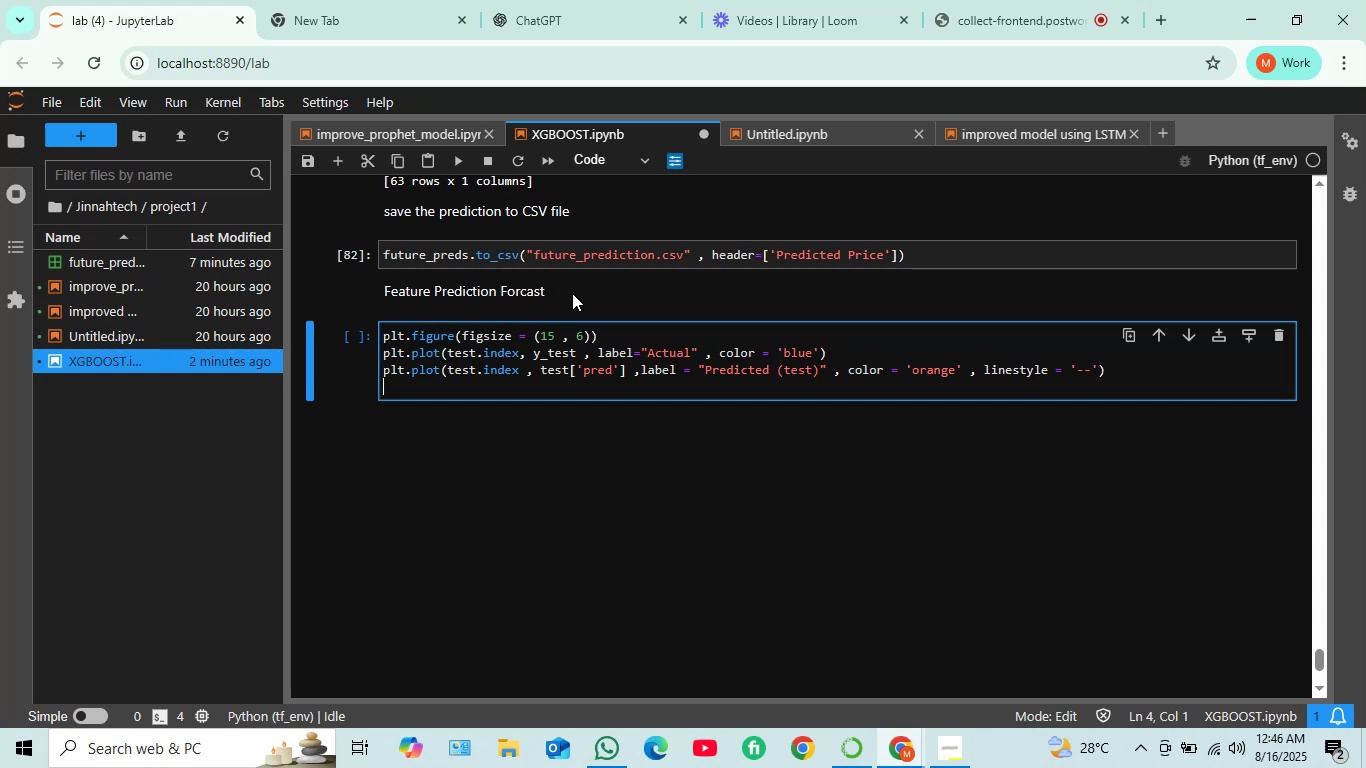 
key(Enter)
 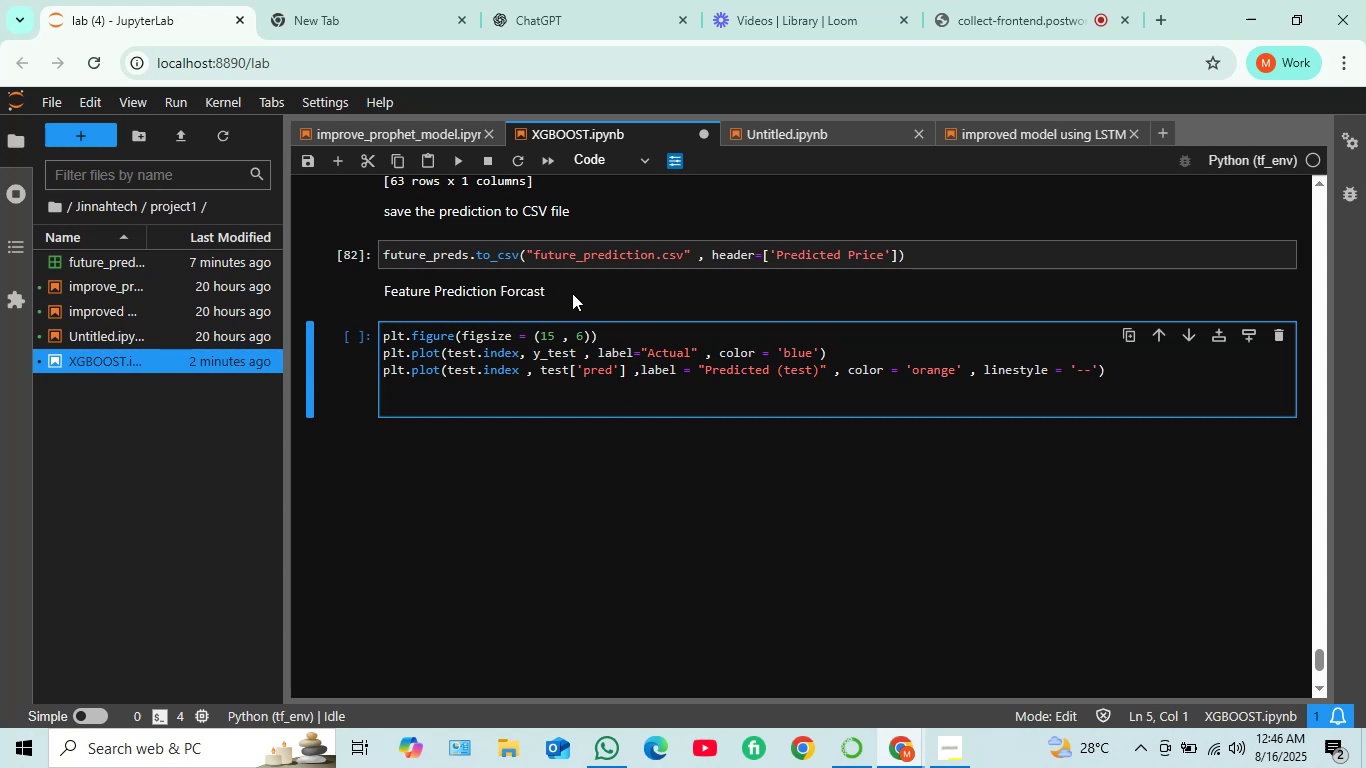 
type(plt.plot()
 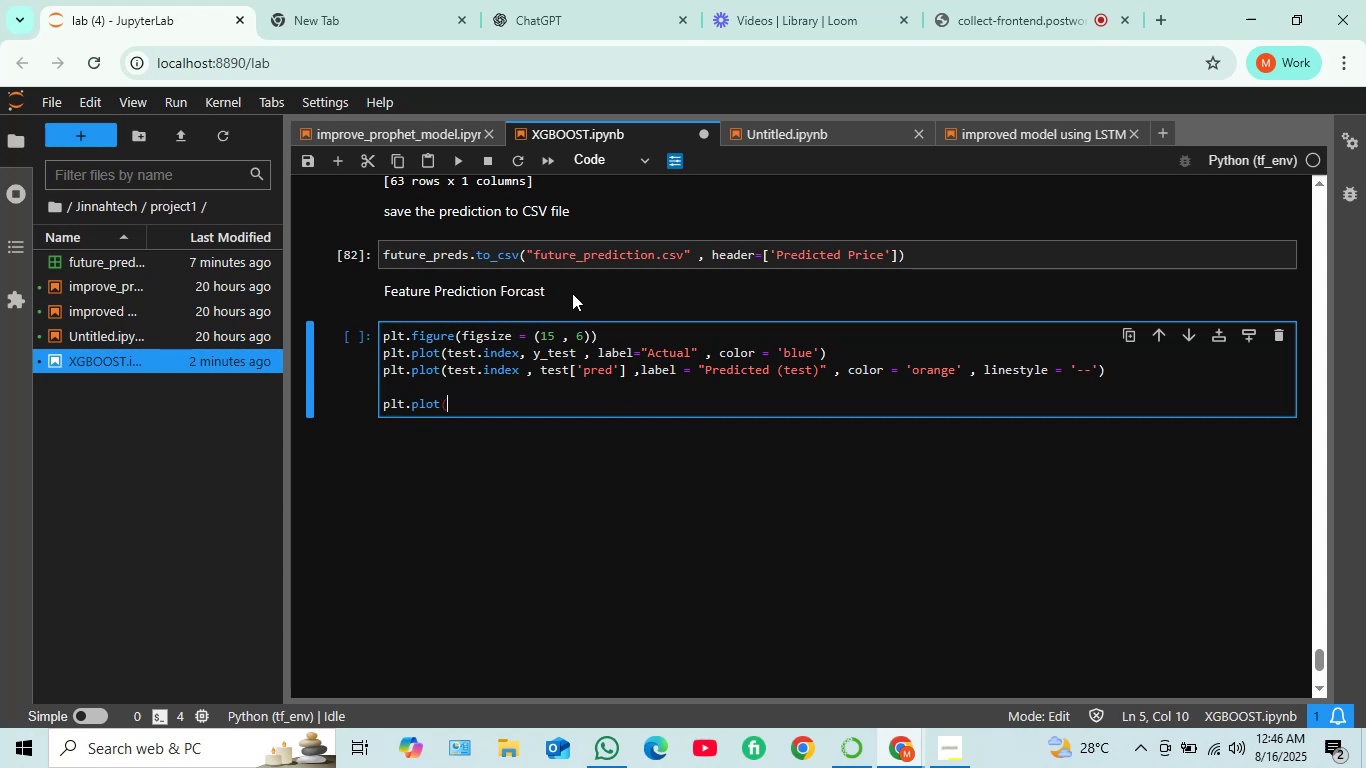 
type(future)
key(Tab)
 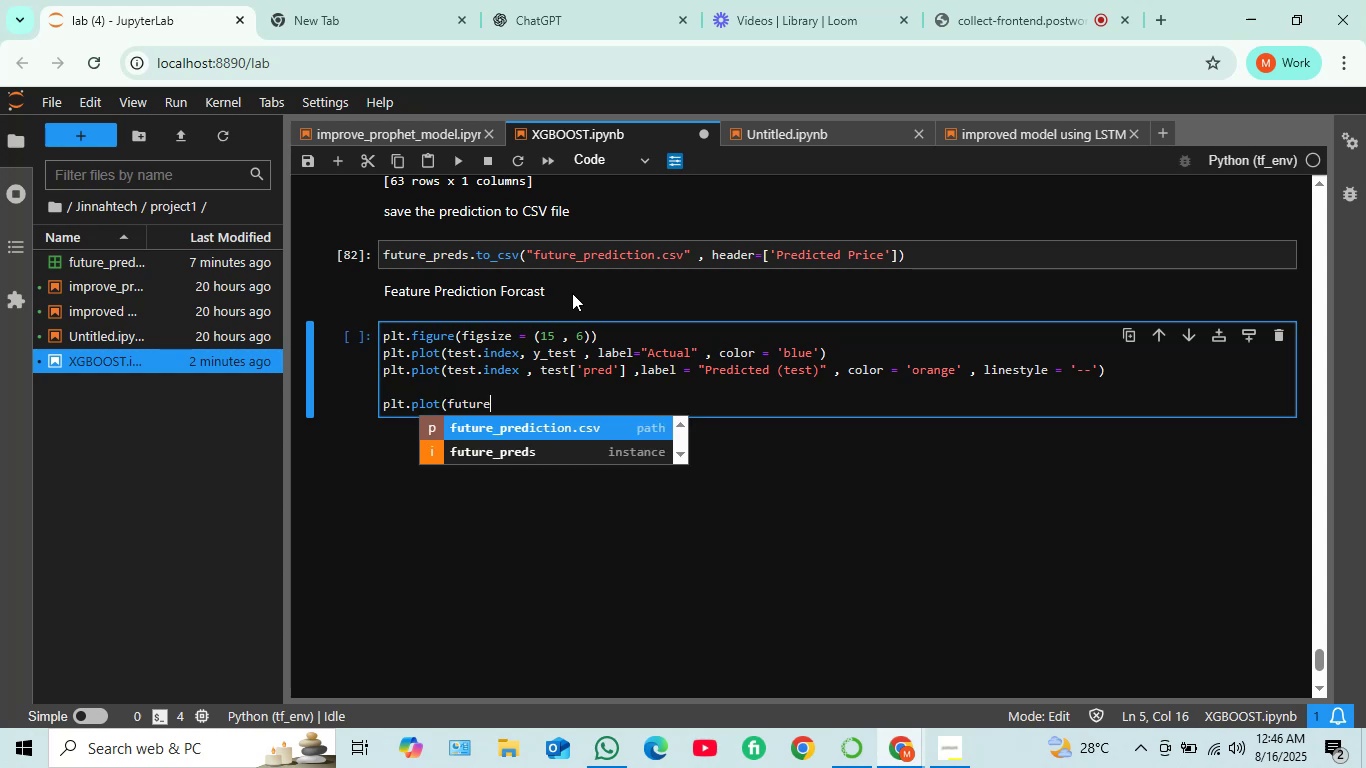 
key(ArrowRight)
 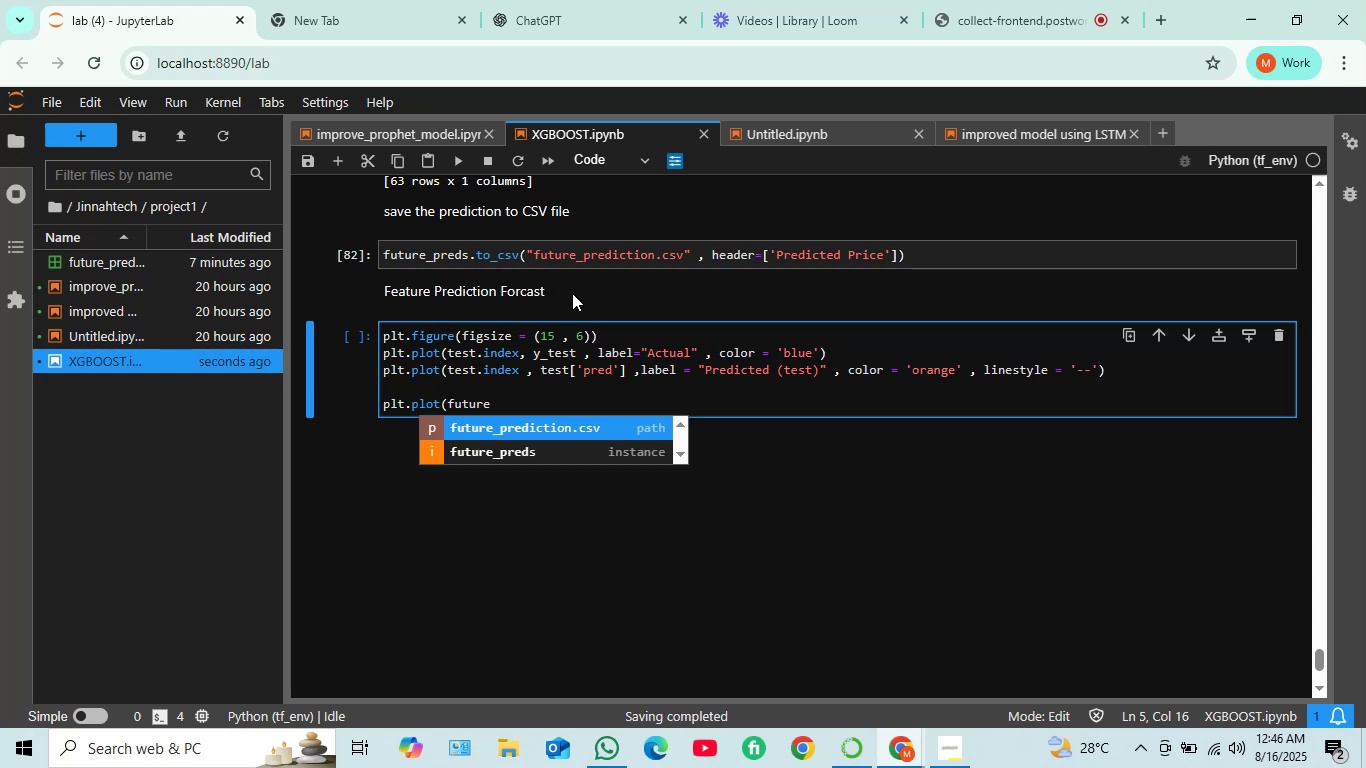 
key(ArrowDown)
 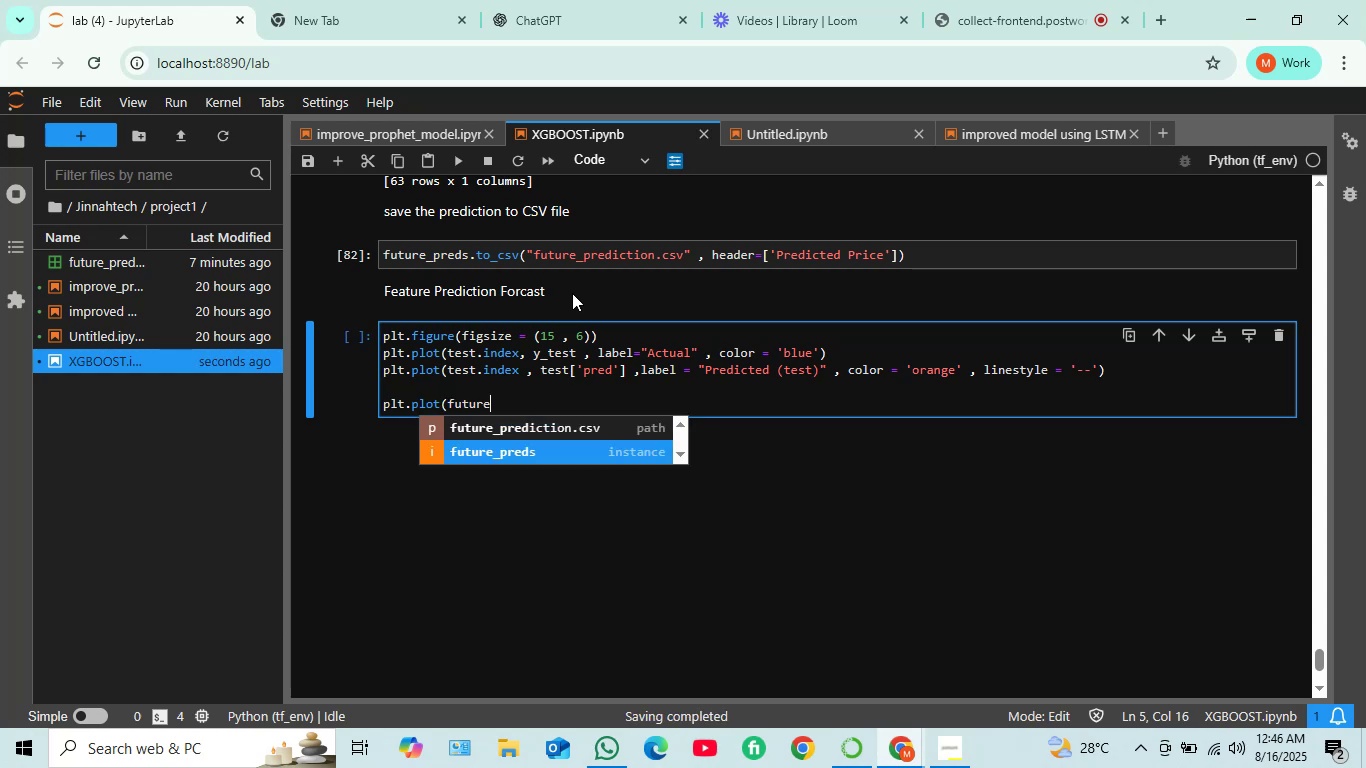 
key(Enter)
 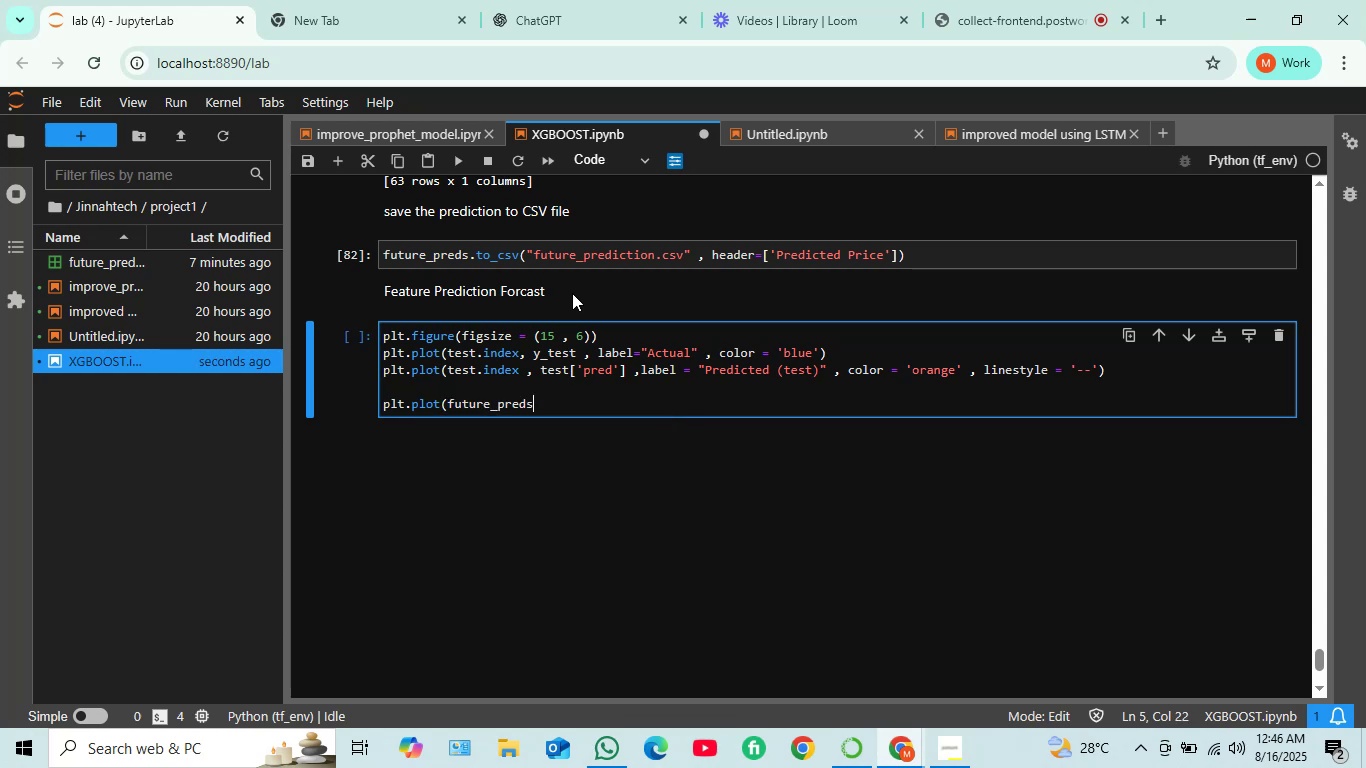 
type(.index , )
 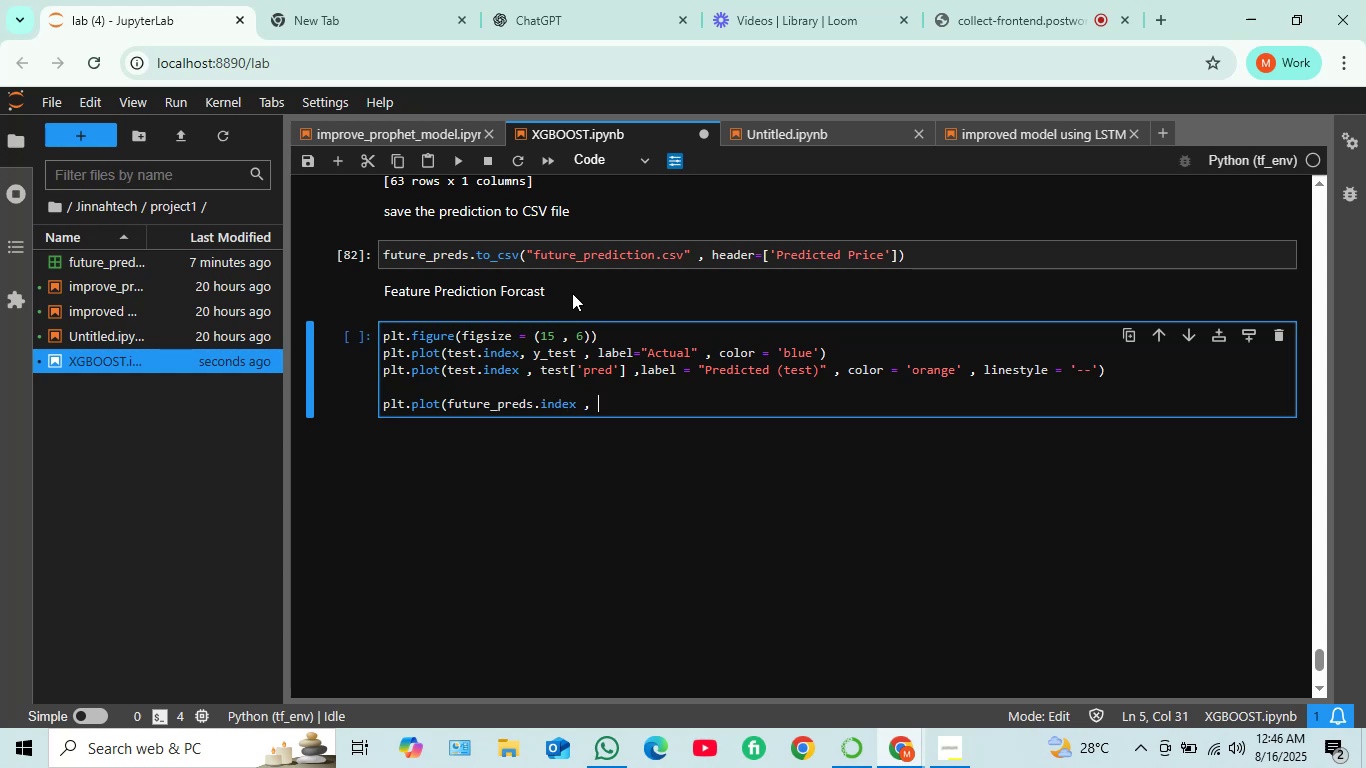 
wait(7.7)
 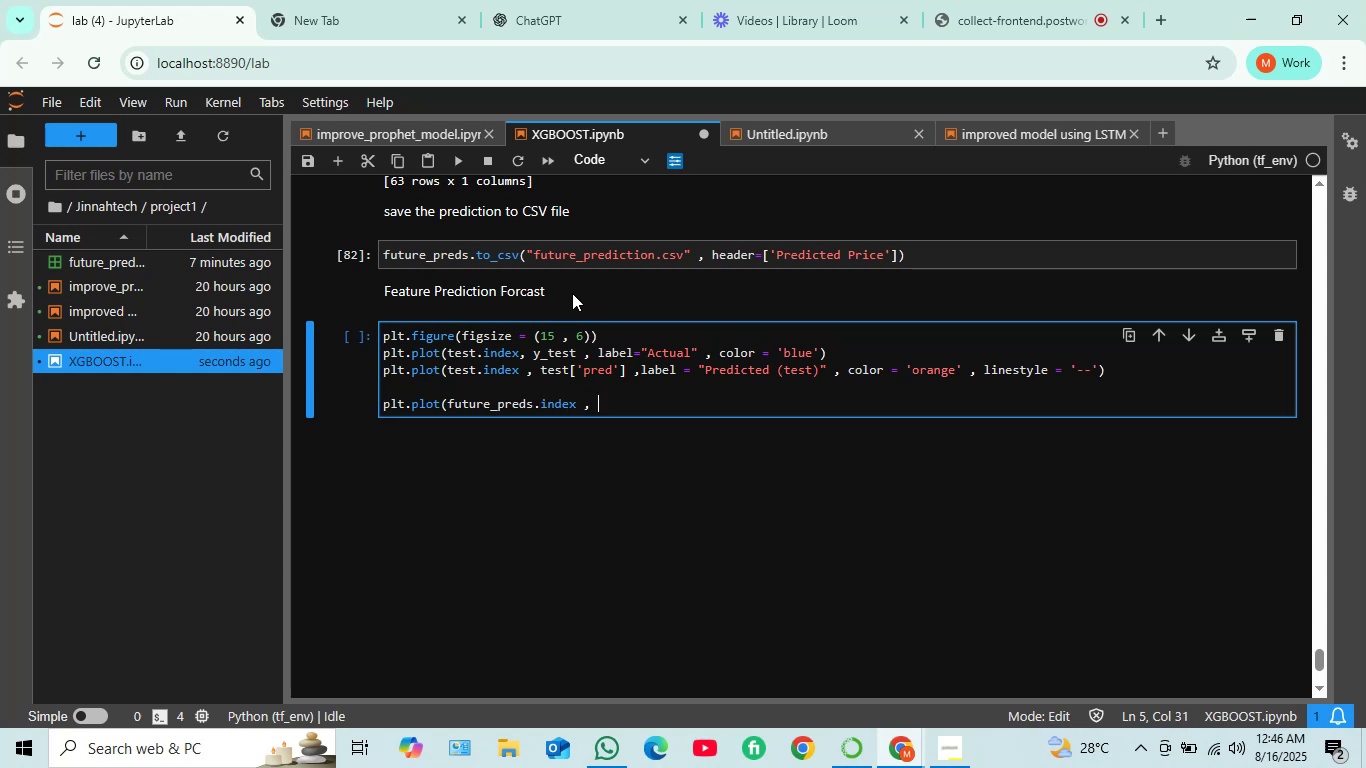 
type(fu)
key(Tab)
 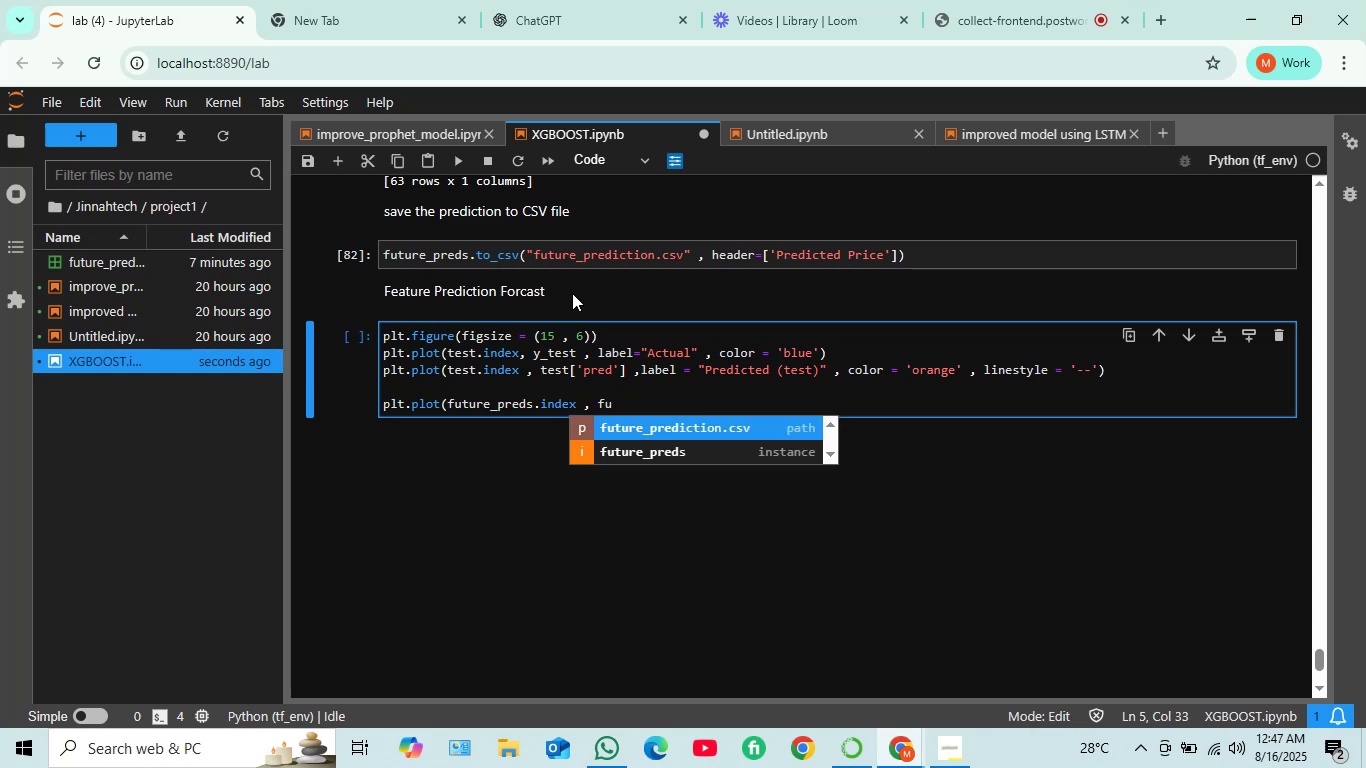 
key(ArrowDown)
 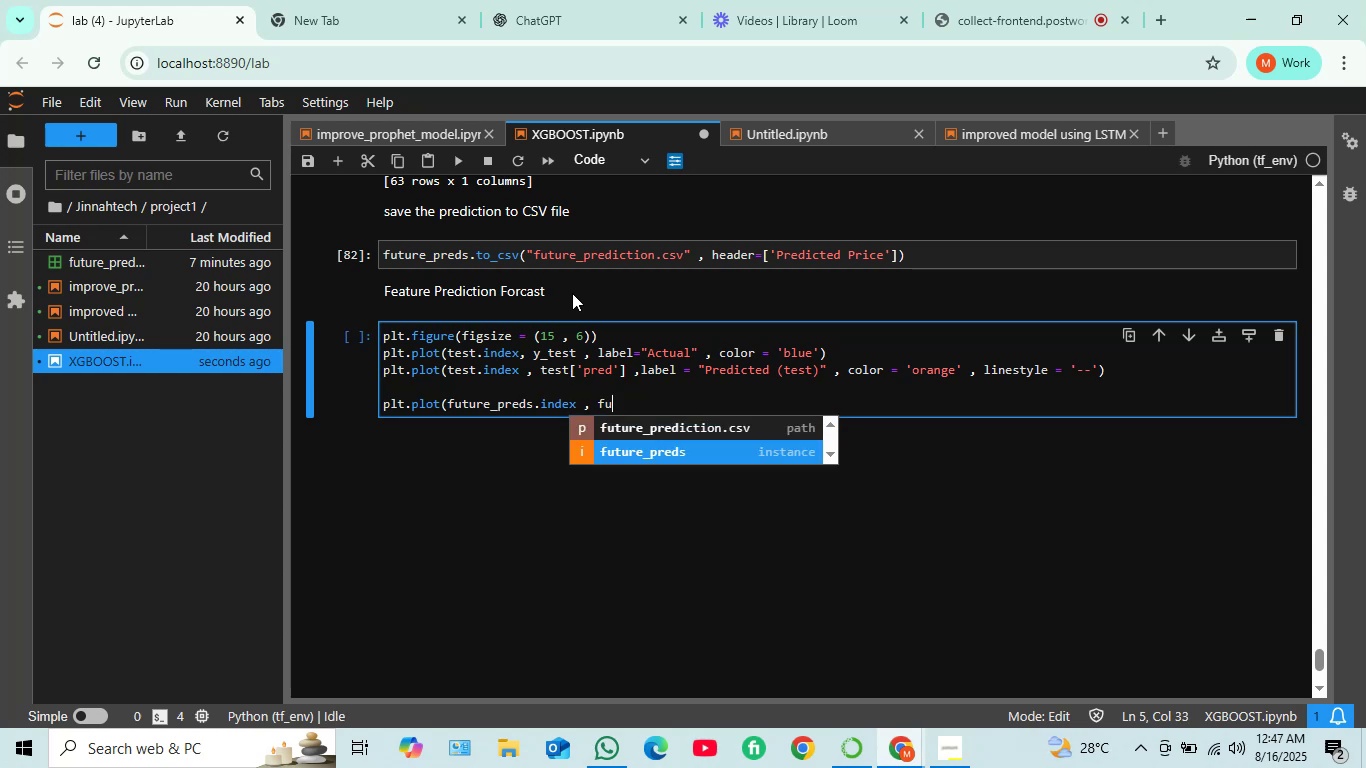 
key(Enter)
 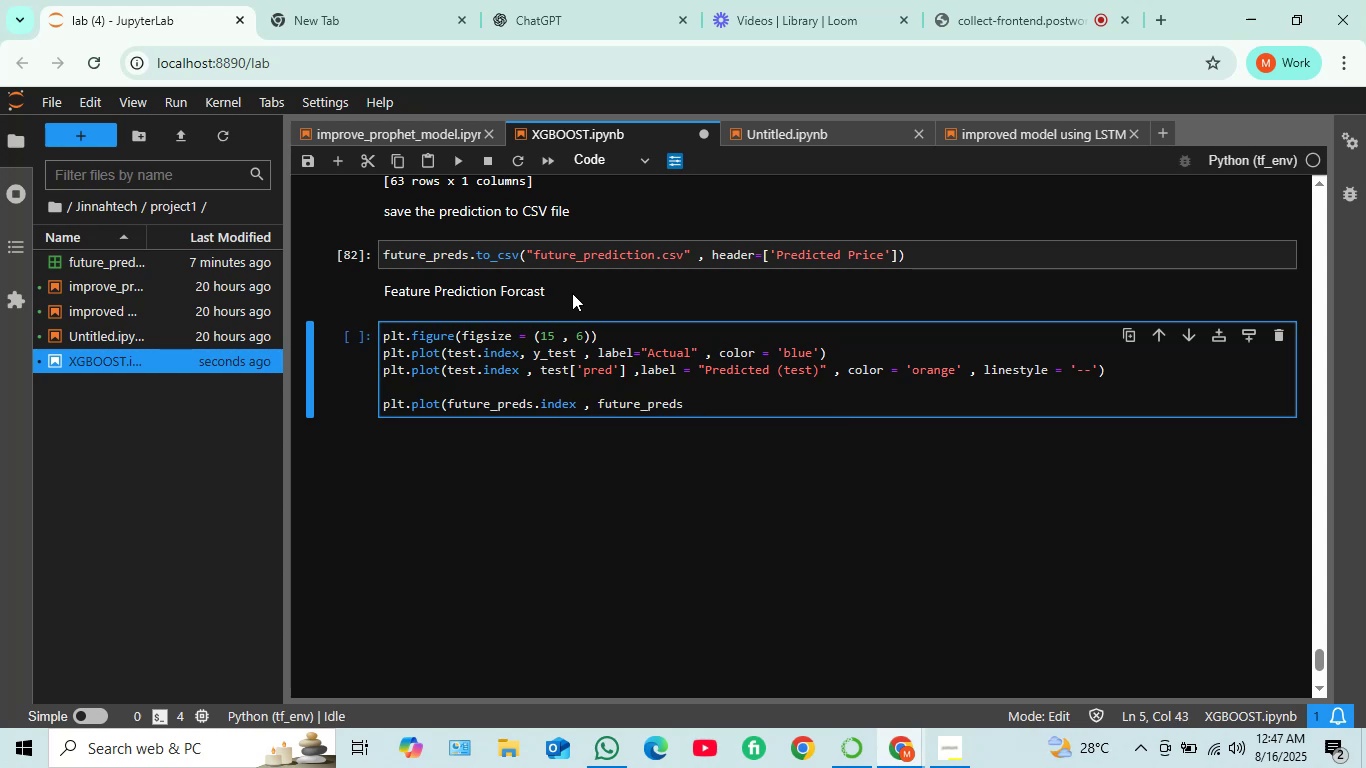 
key(Space)
 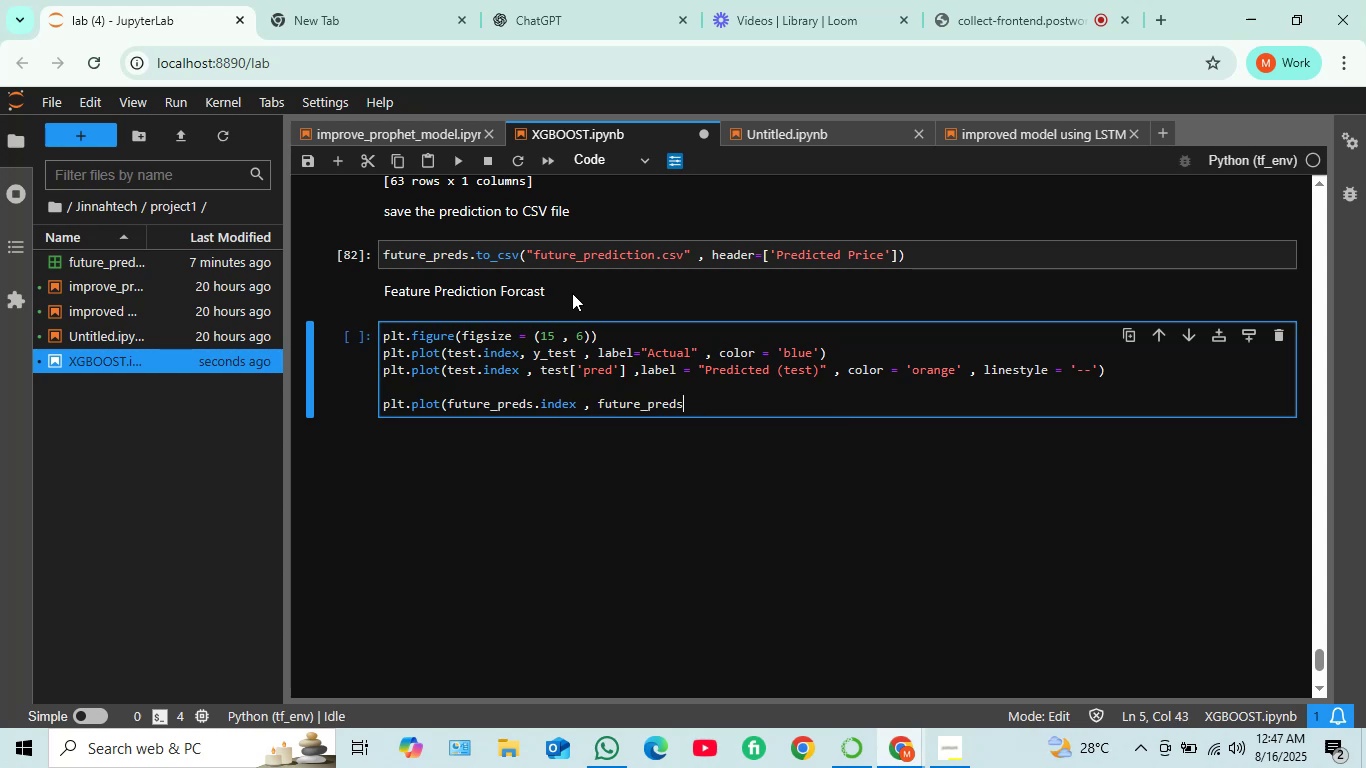 
key(Comma)
 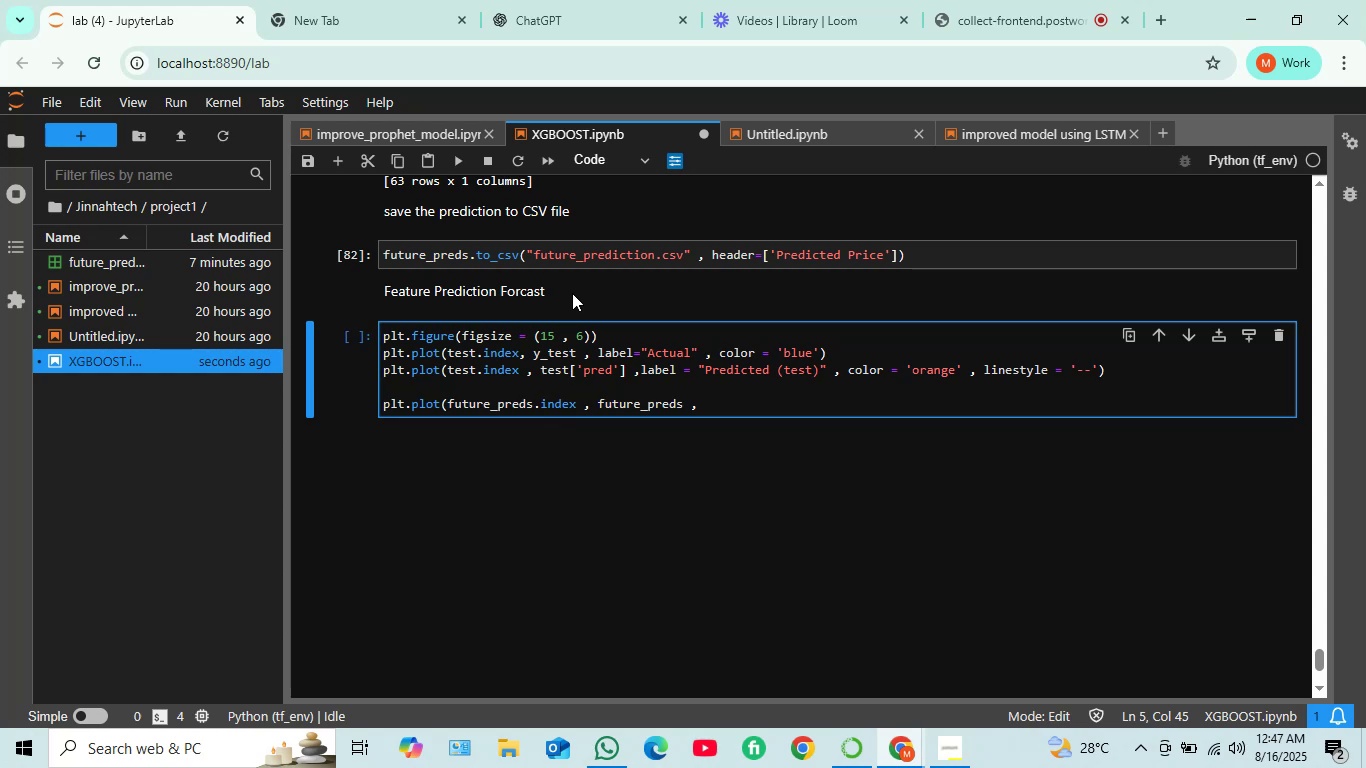 
wait(6.87)
 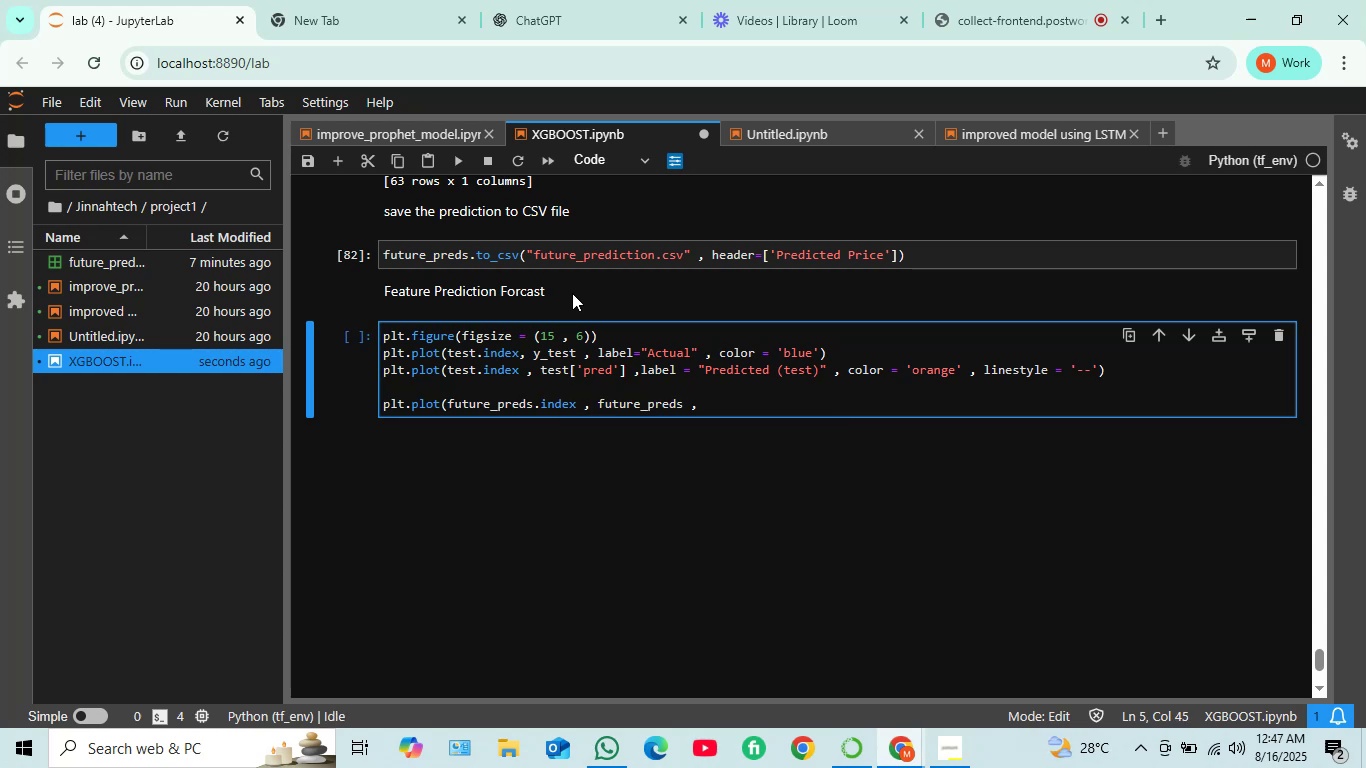 
type(label = "Forecast (Future)")
 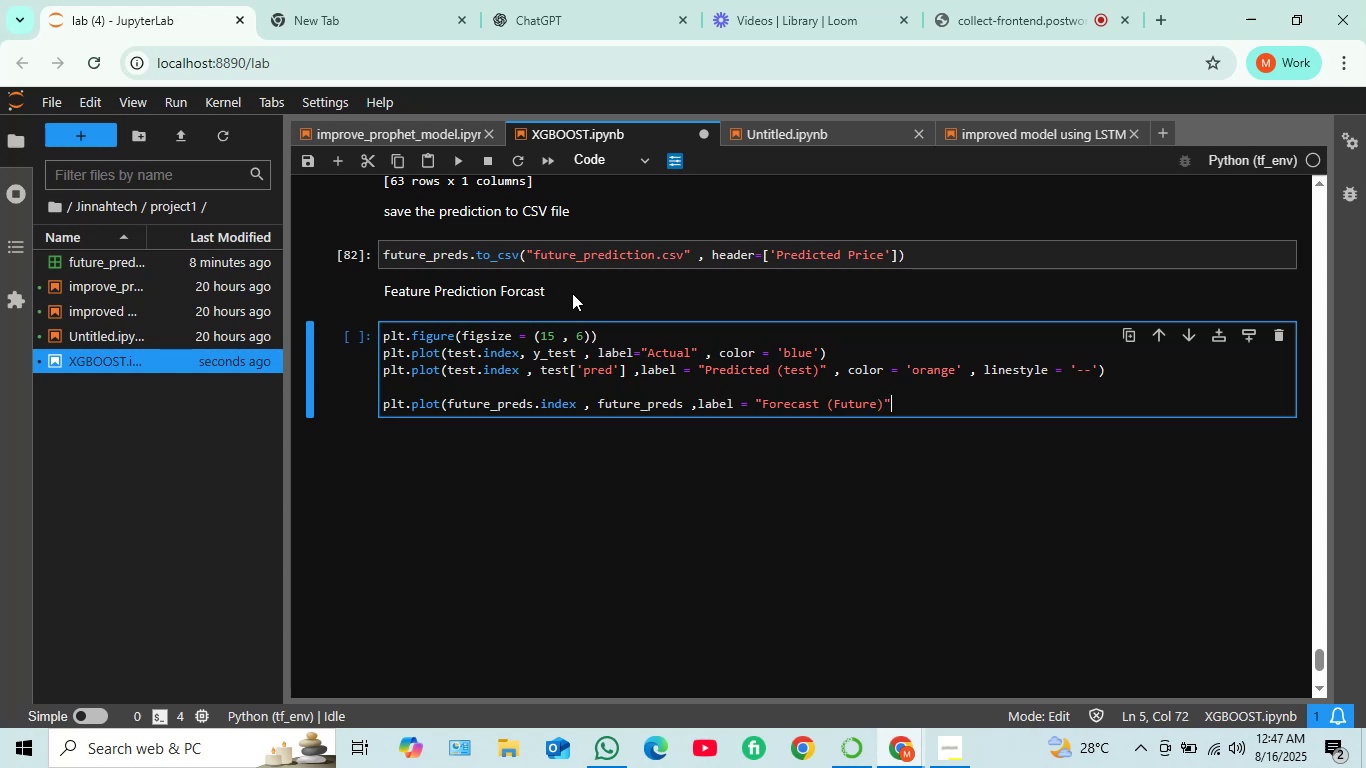 
wait(8.67)
 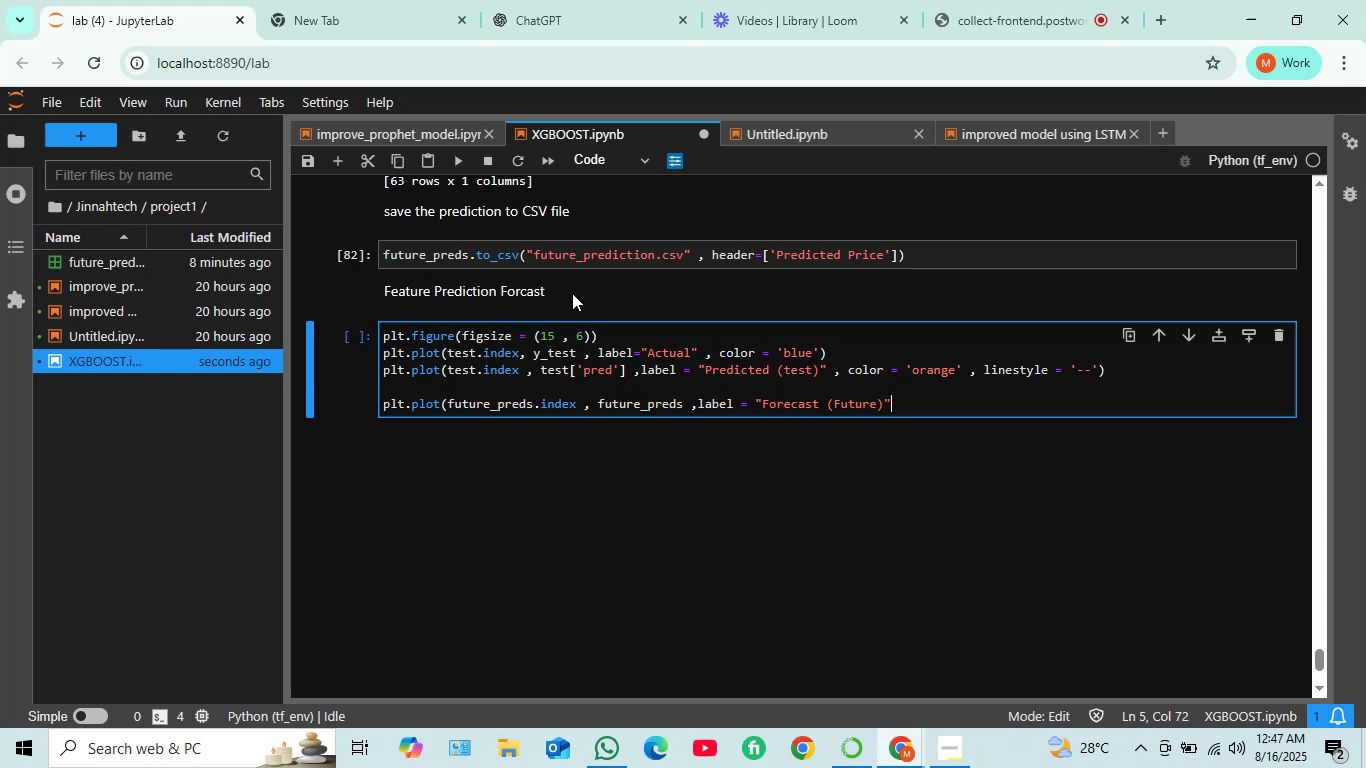 
type( , color = 'green'))
 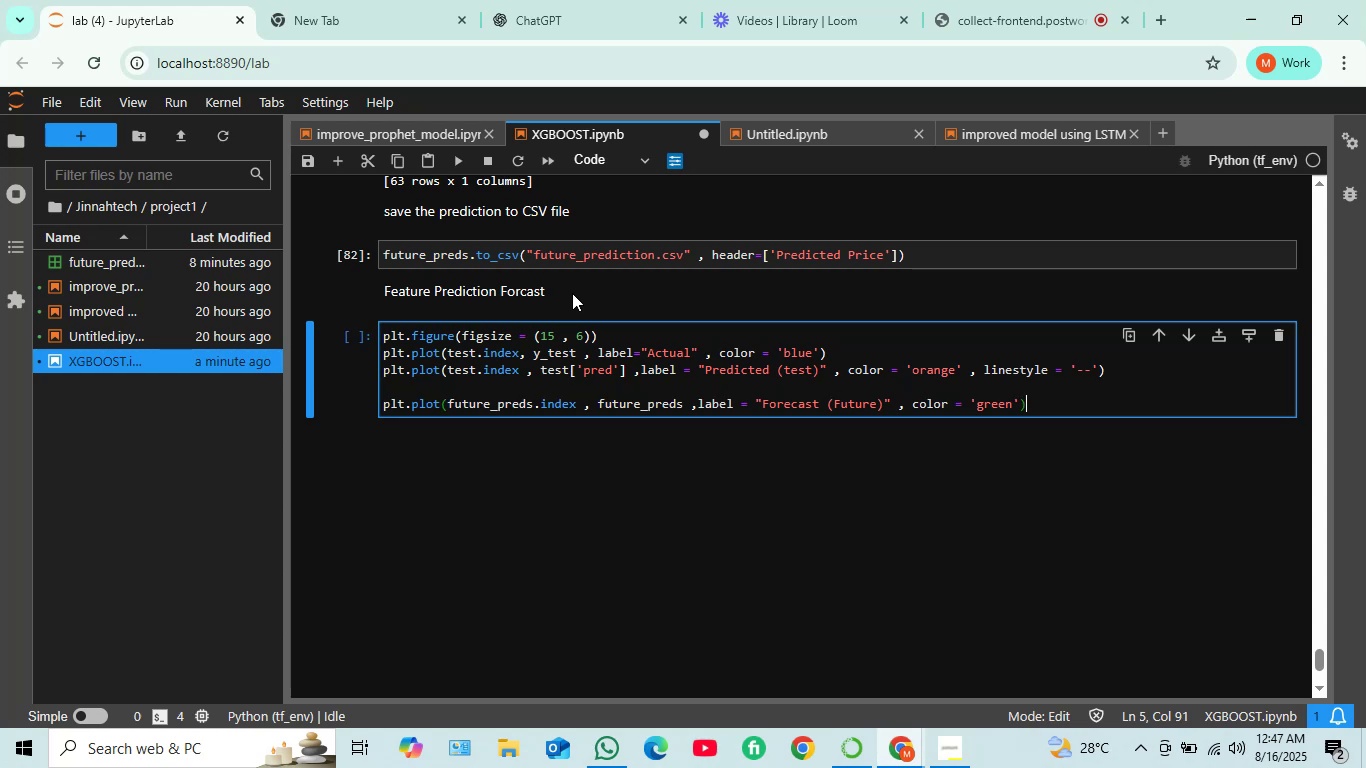 
key(Enter)
 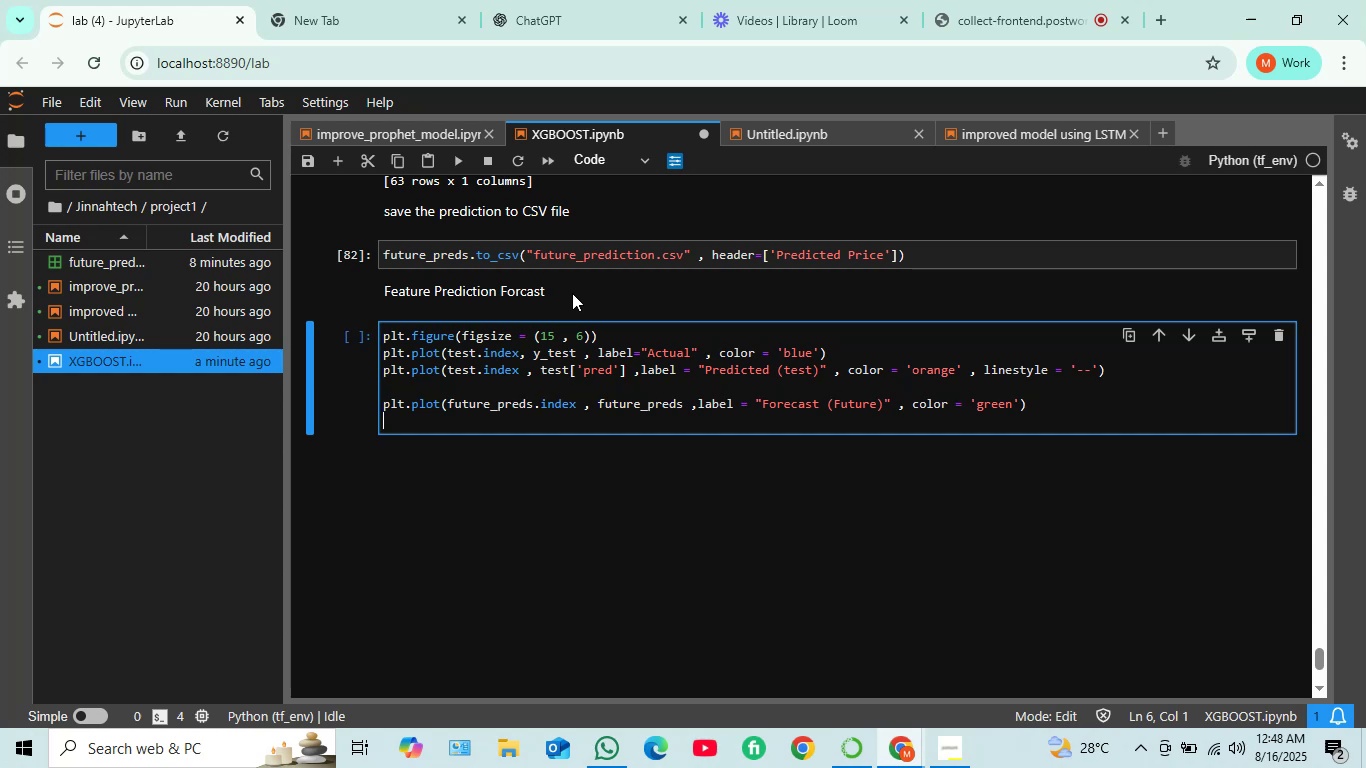 
wait(16.09)
 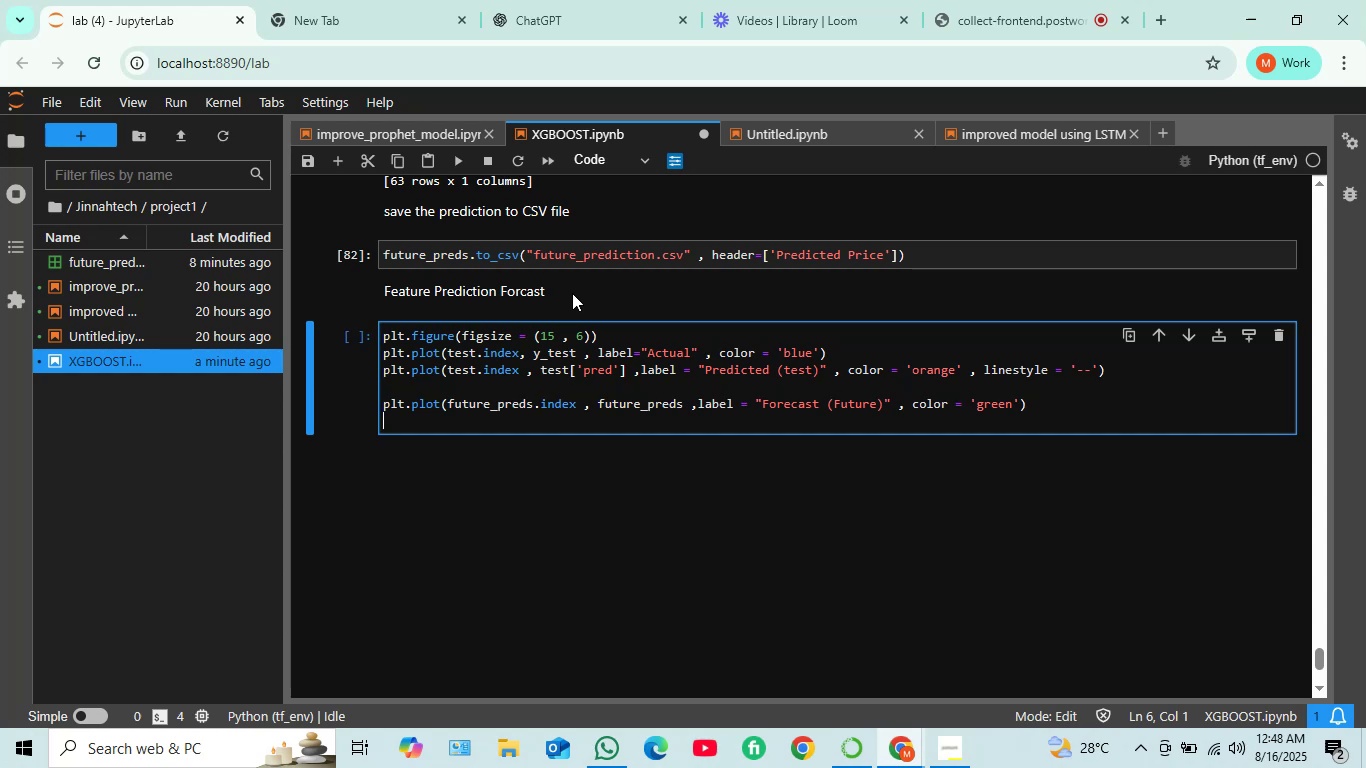 
key(Enter)
 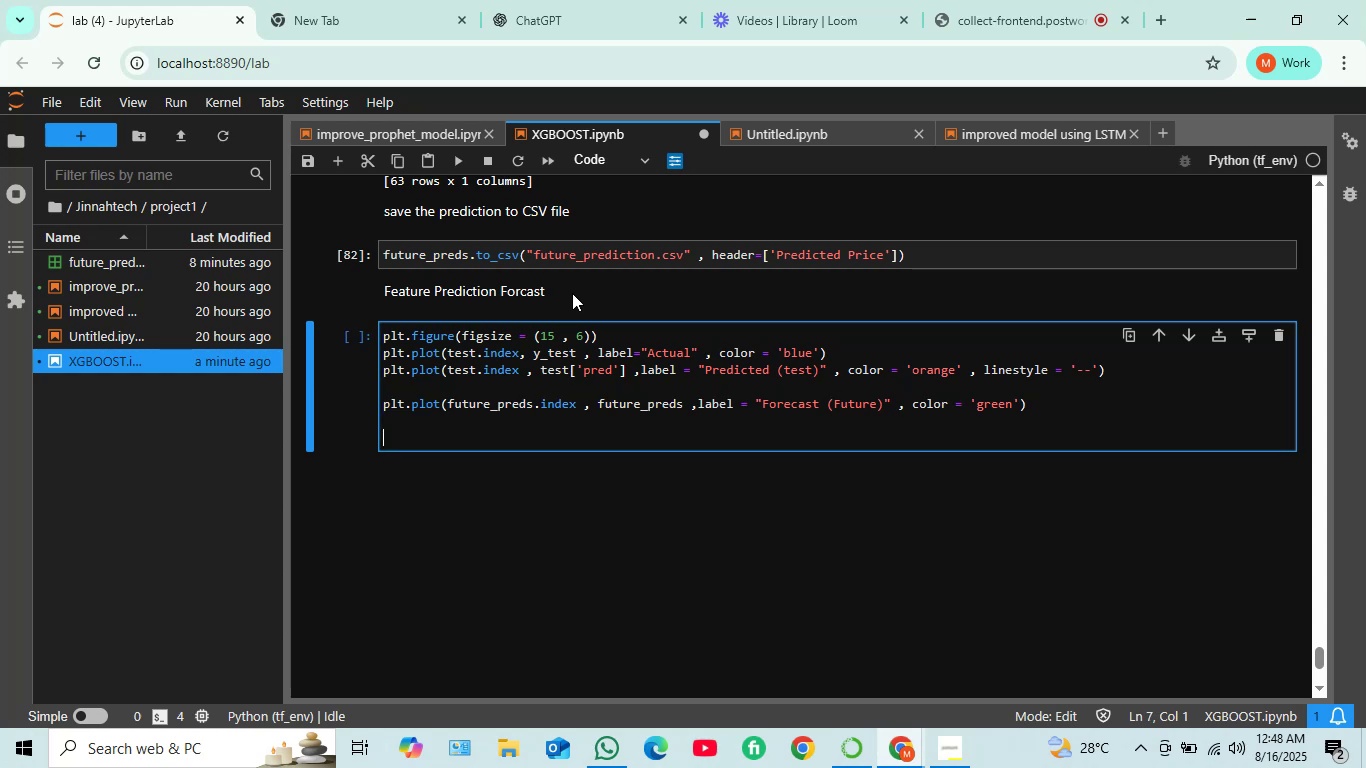 
key(Enter)
 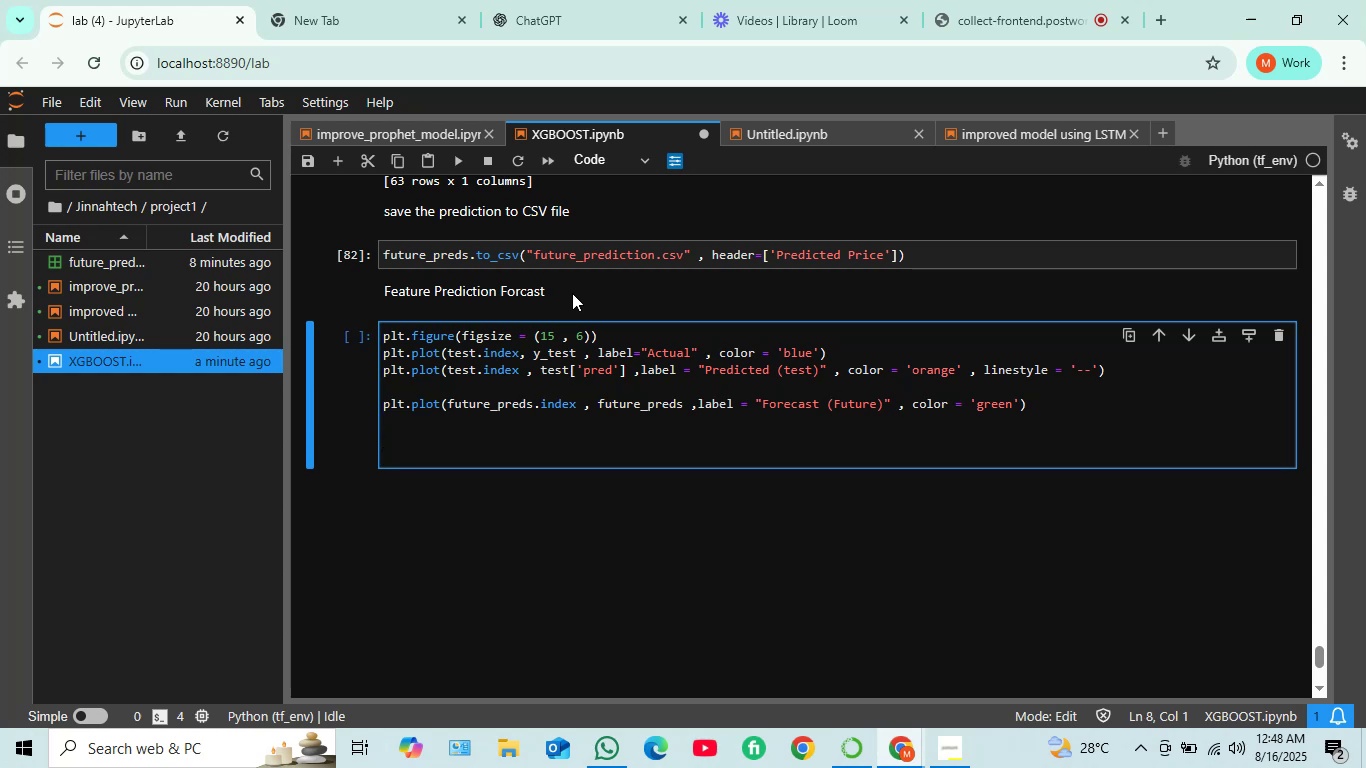 
type(plot.ax)
 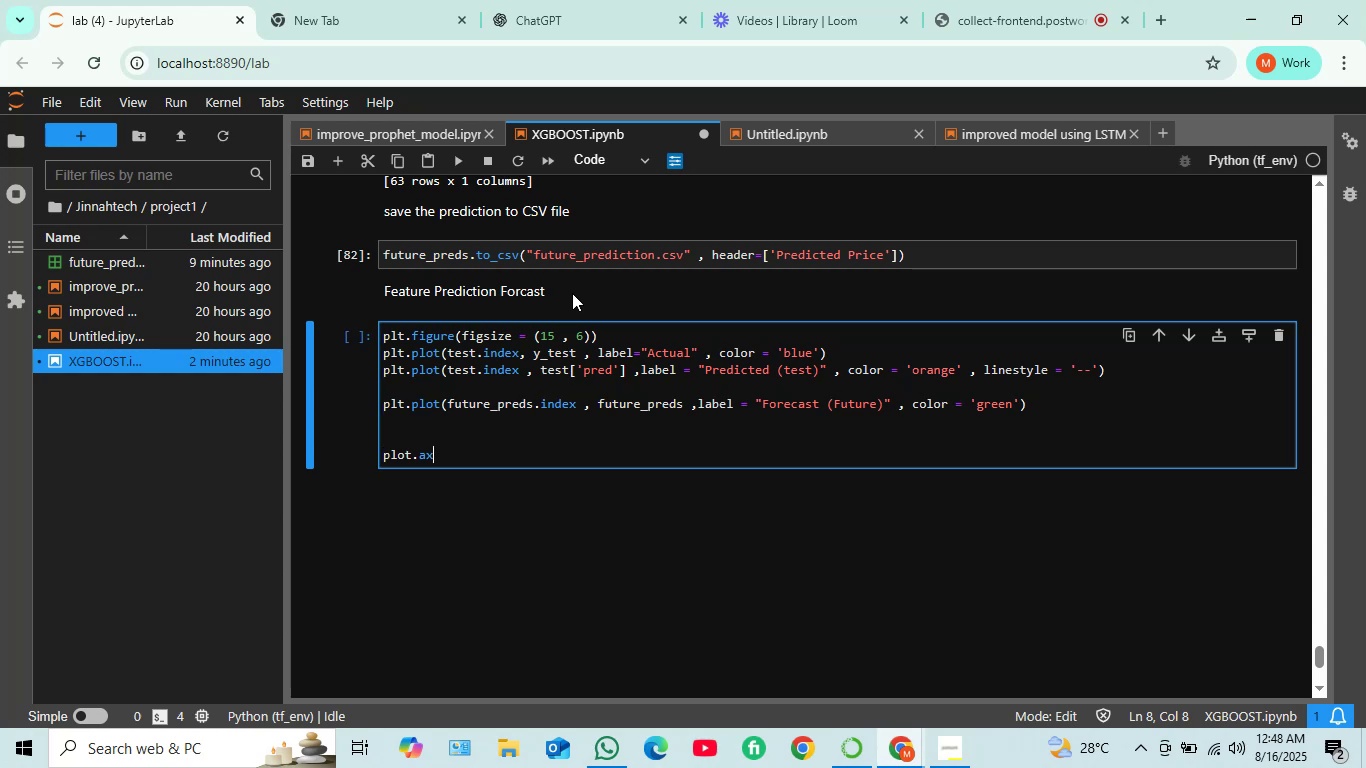 
wait(5.96)
 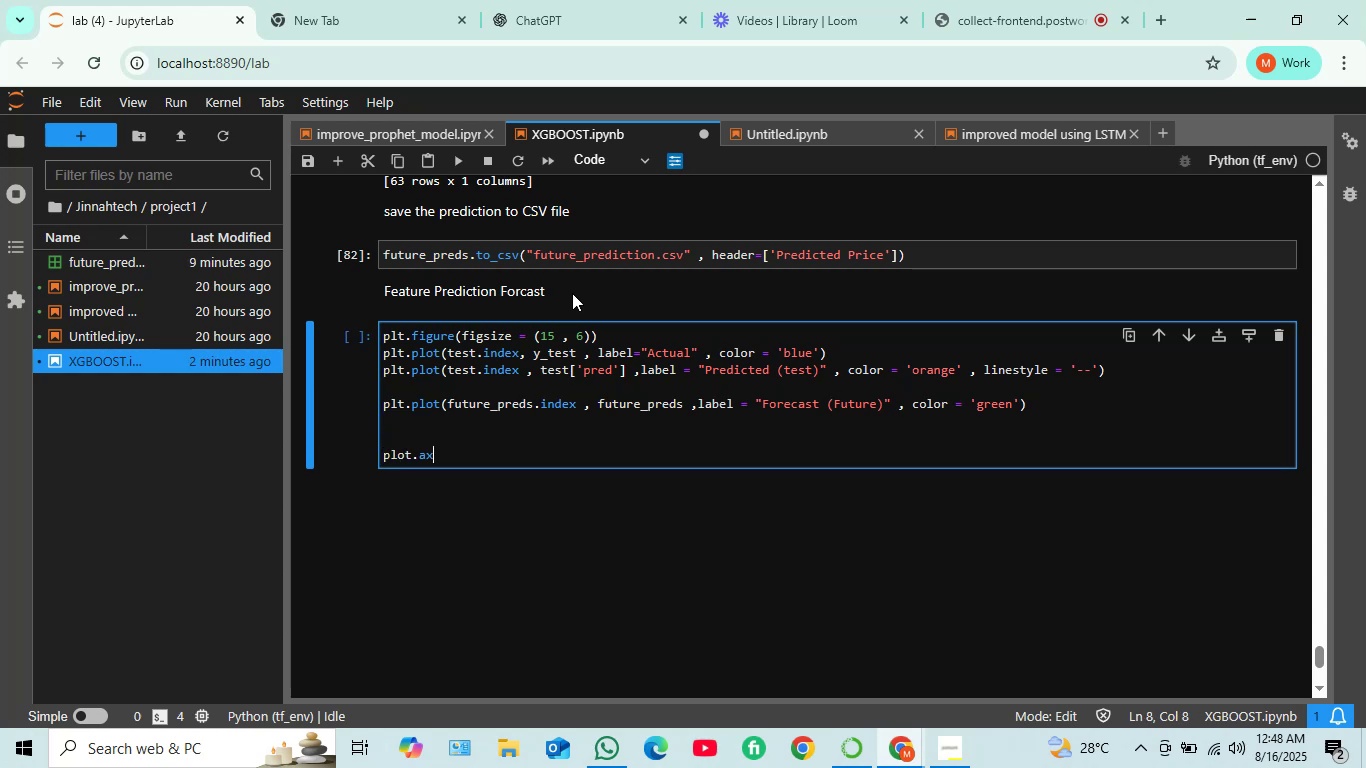 
key(J)
 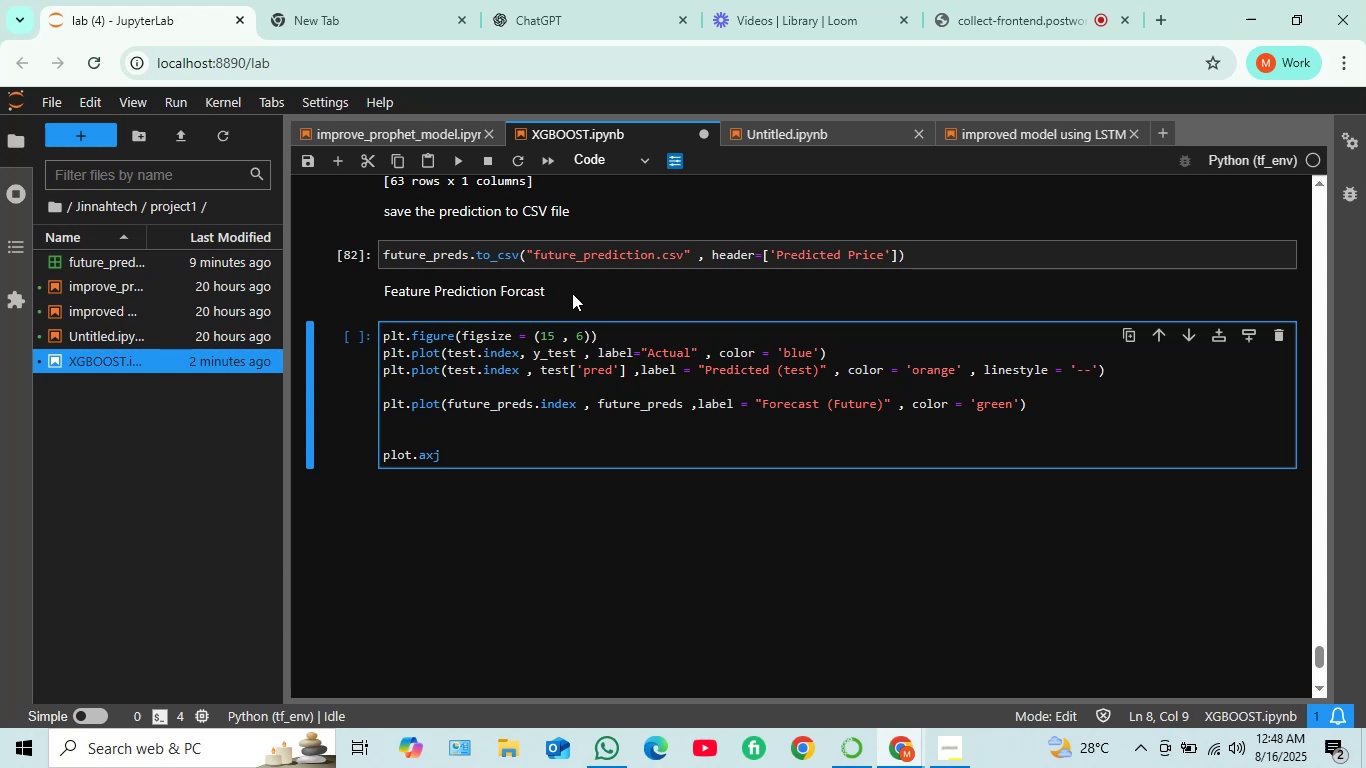 
wait(5.19)
 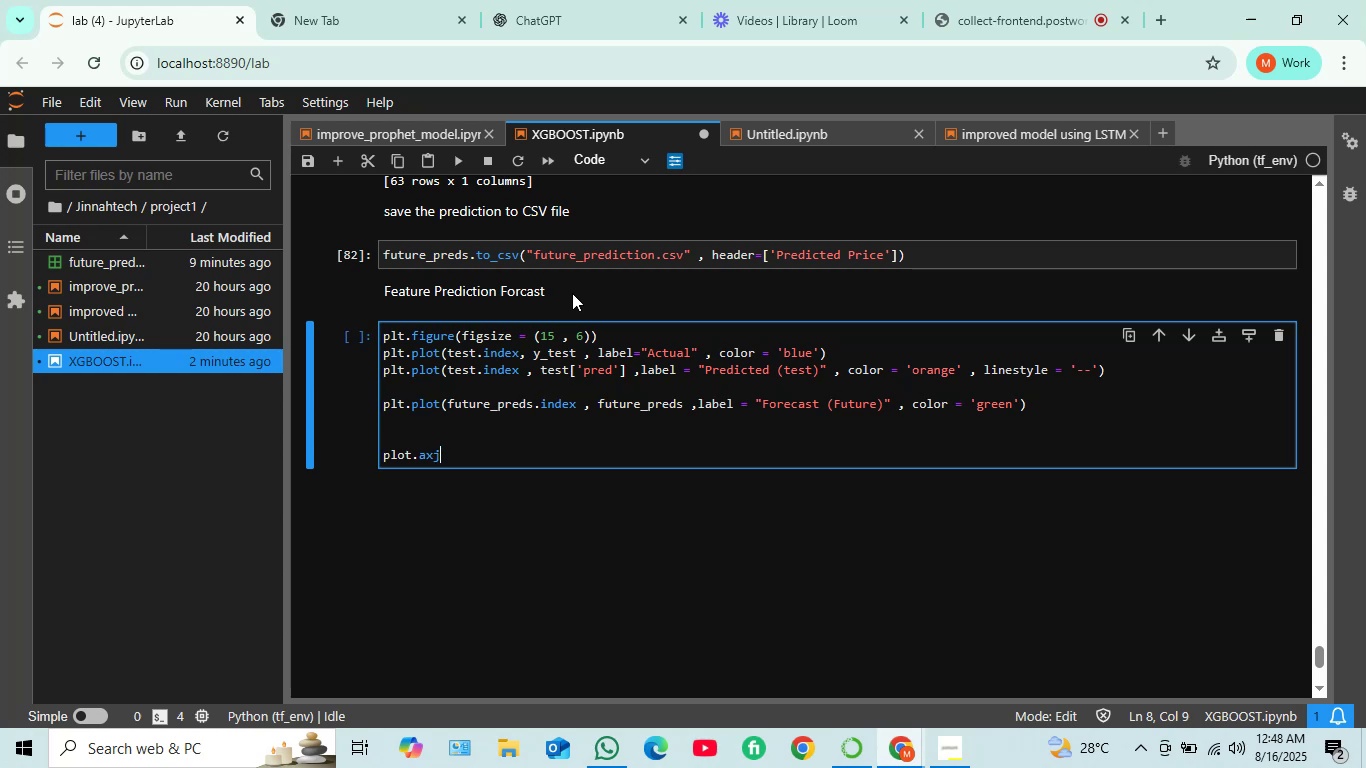 
key(Backspace)
type(cline)
 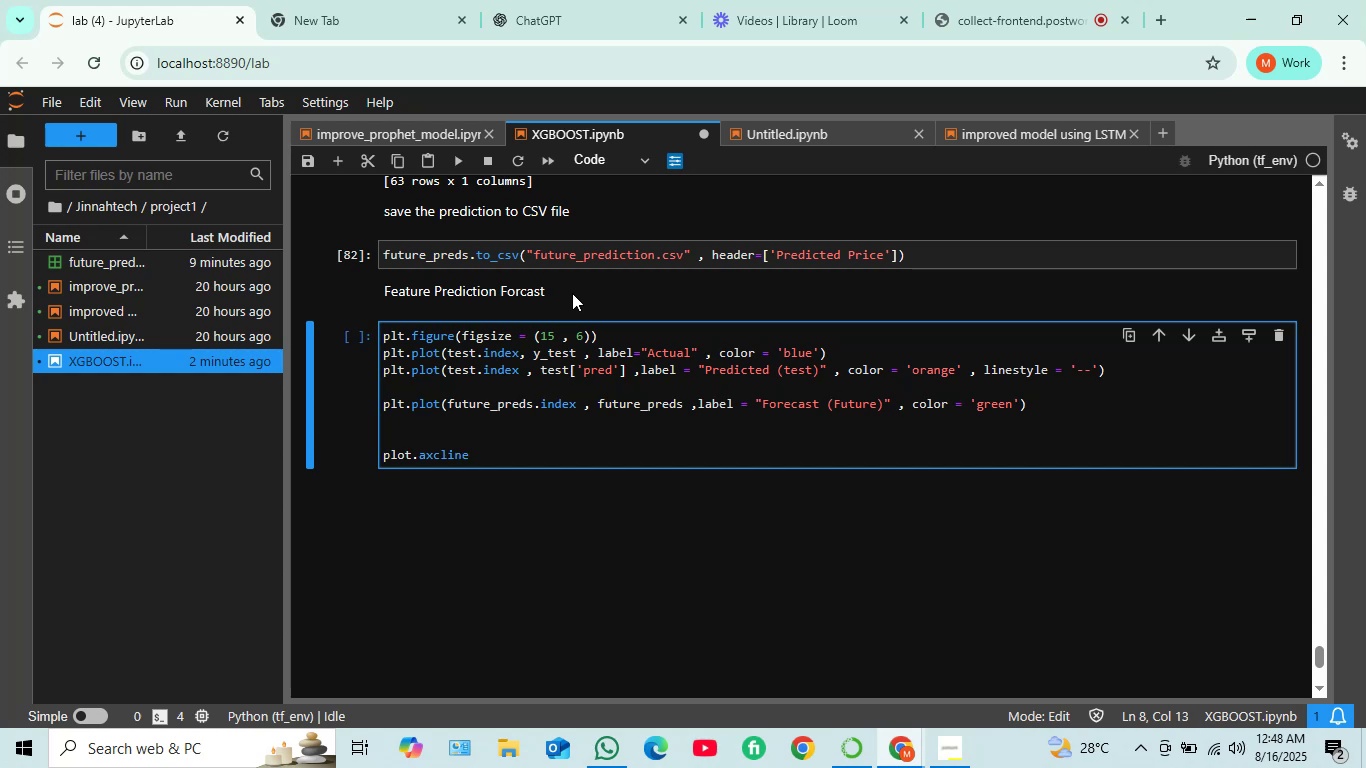 
type((test.index)
 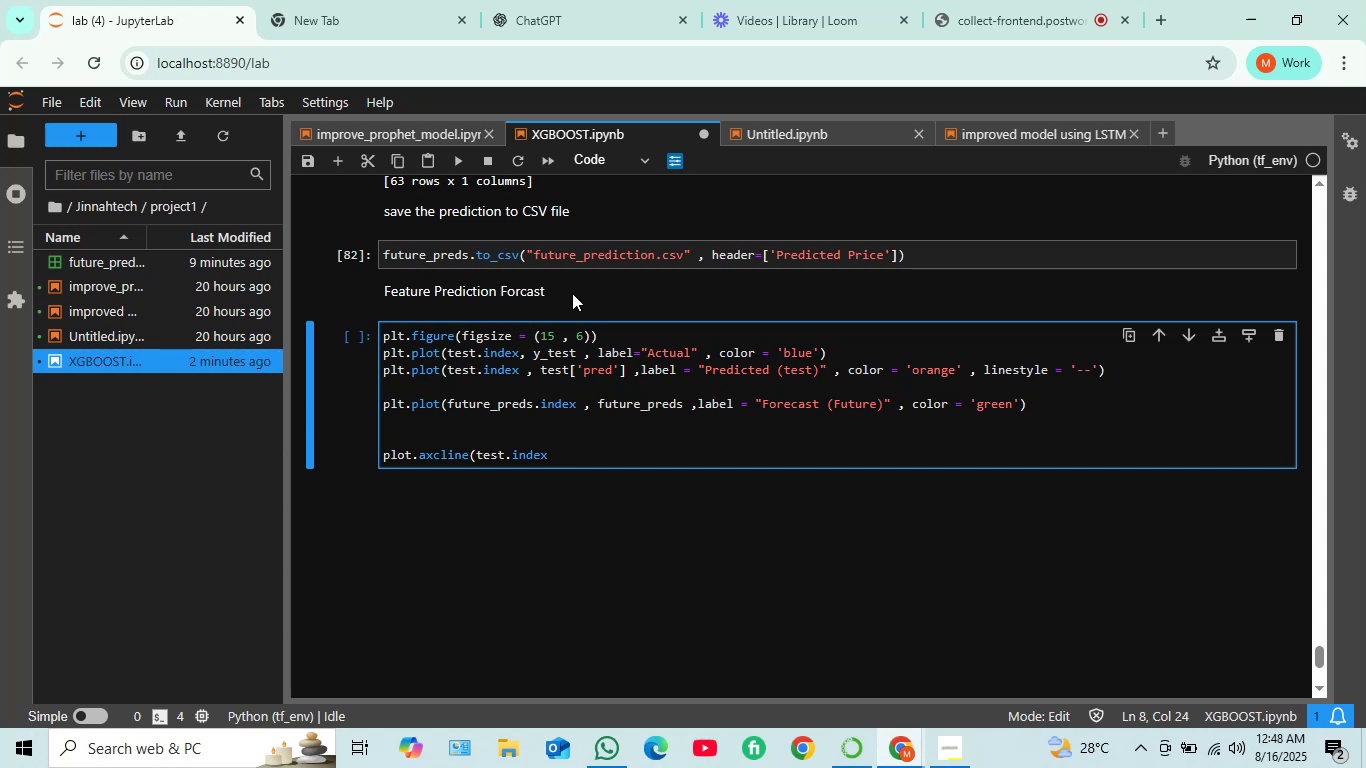 
type([-1] , inde)
key(Backspace)
key(Backspace)
key(Backspace)
key(Backspace)
type(color = "red" , )
 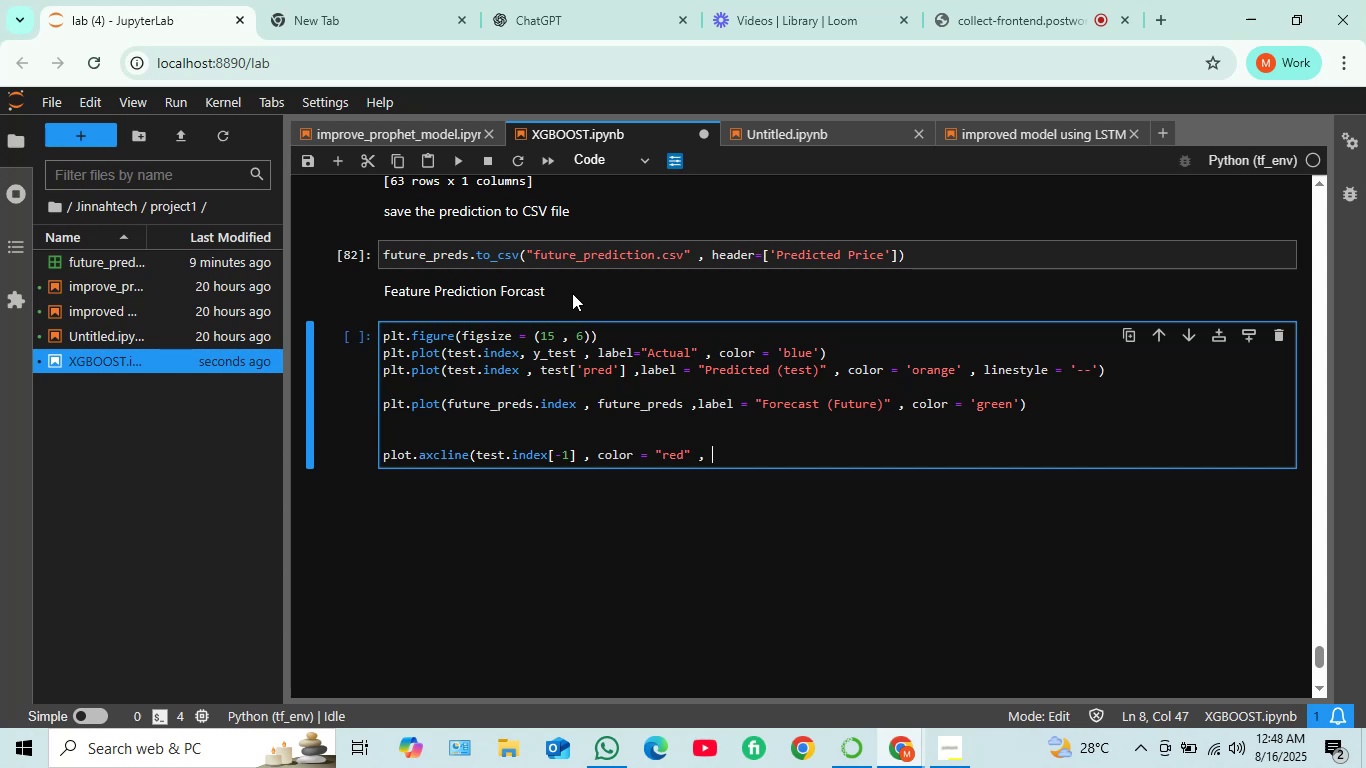 
type(linestyle = ')
 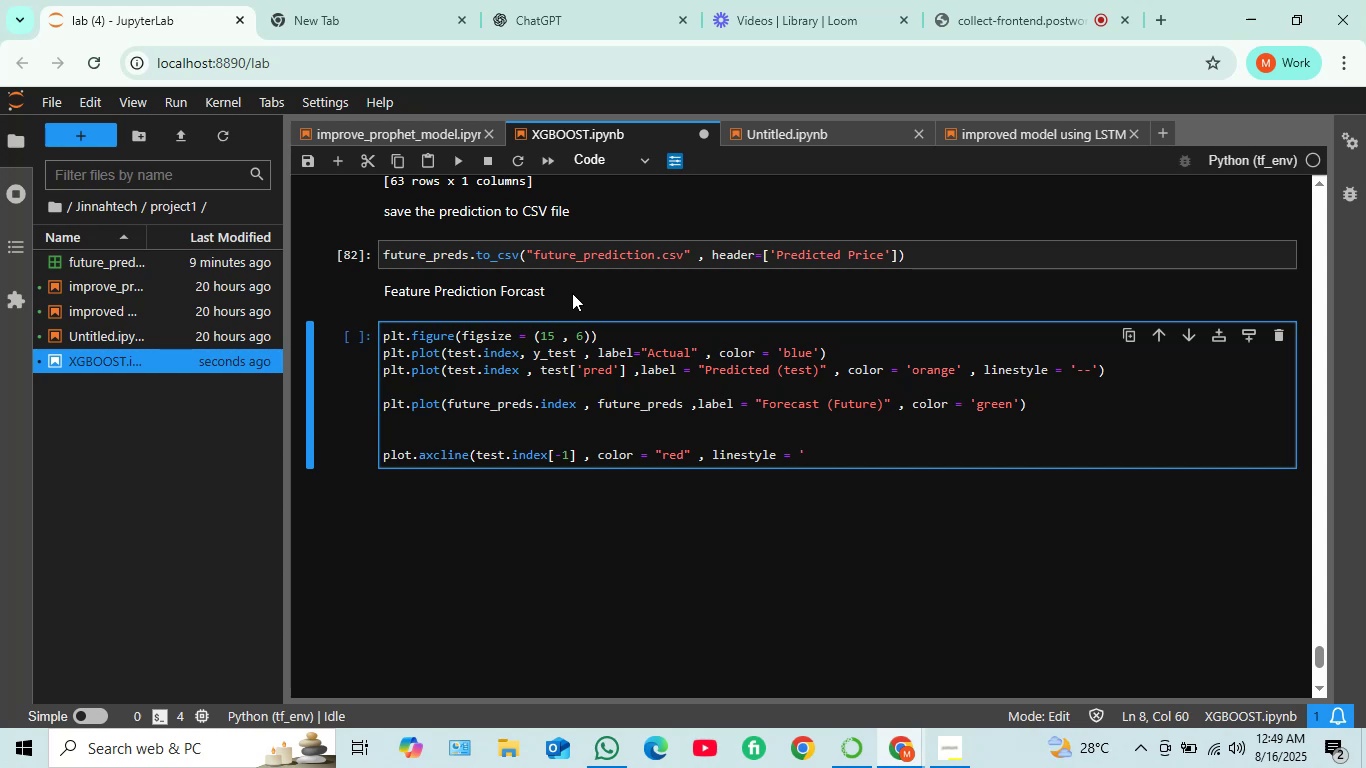 
wait(9.52)
 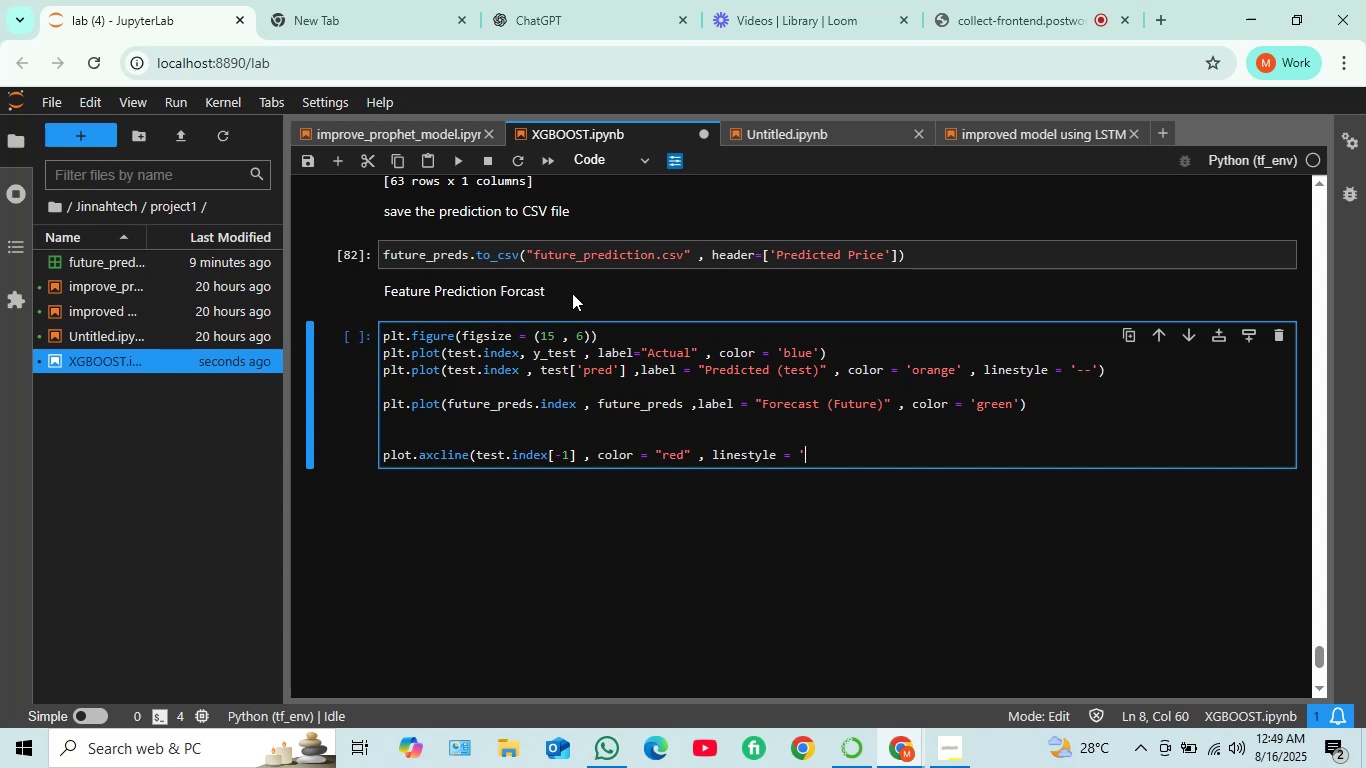 
key(Shift+Semicolon)
 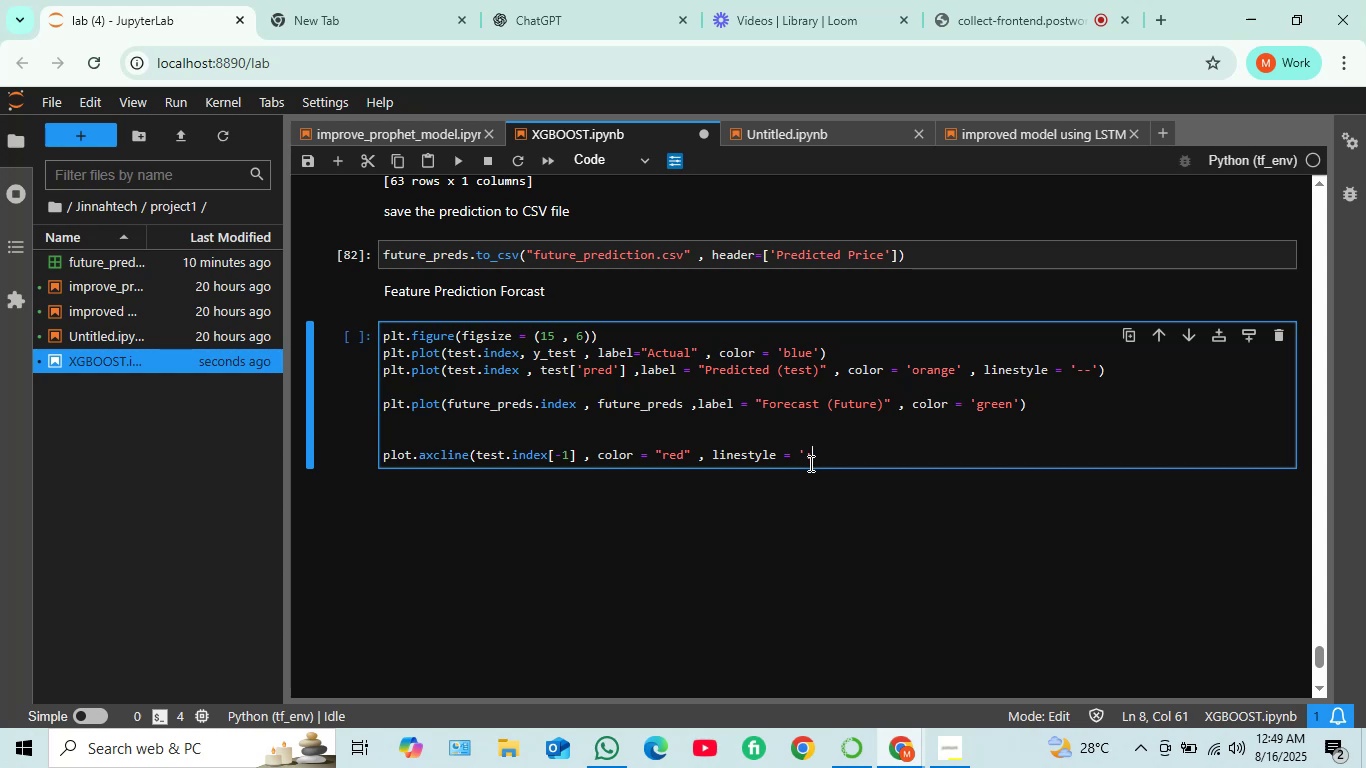 
key(Quote)
 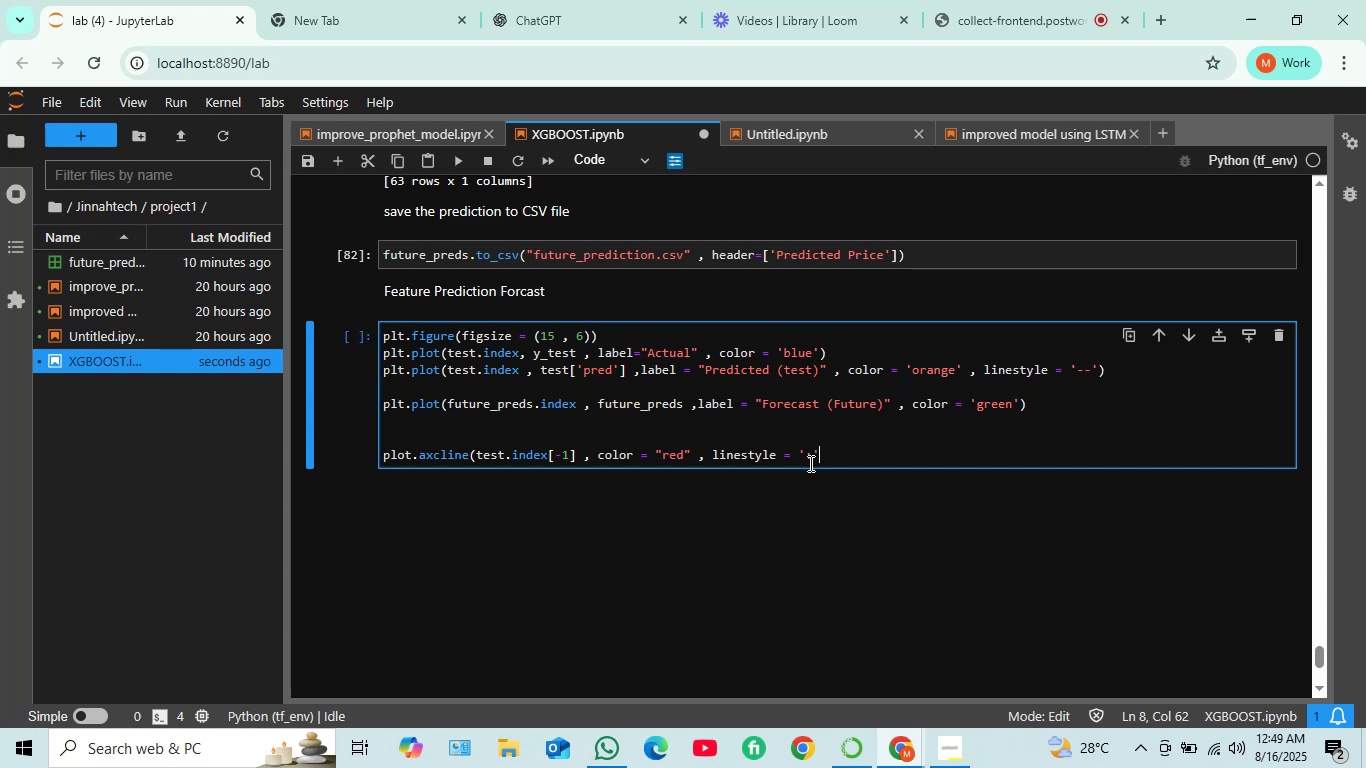 
key(Space)
 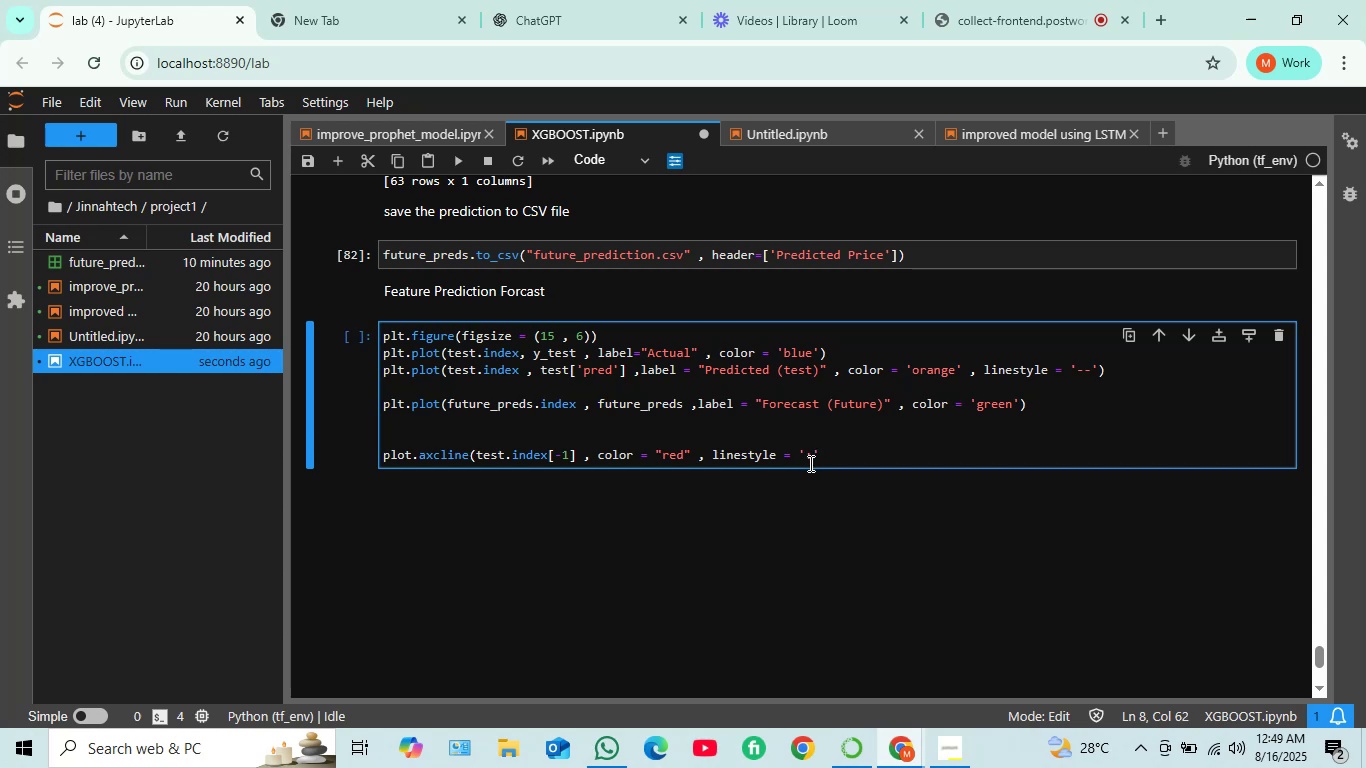 
key(Comma)
 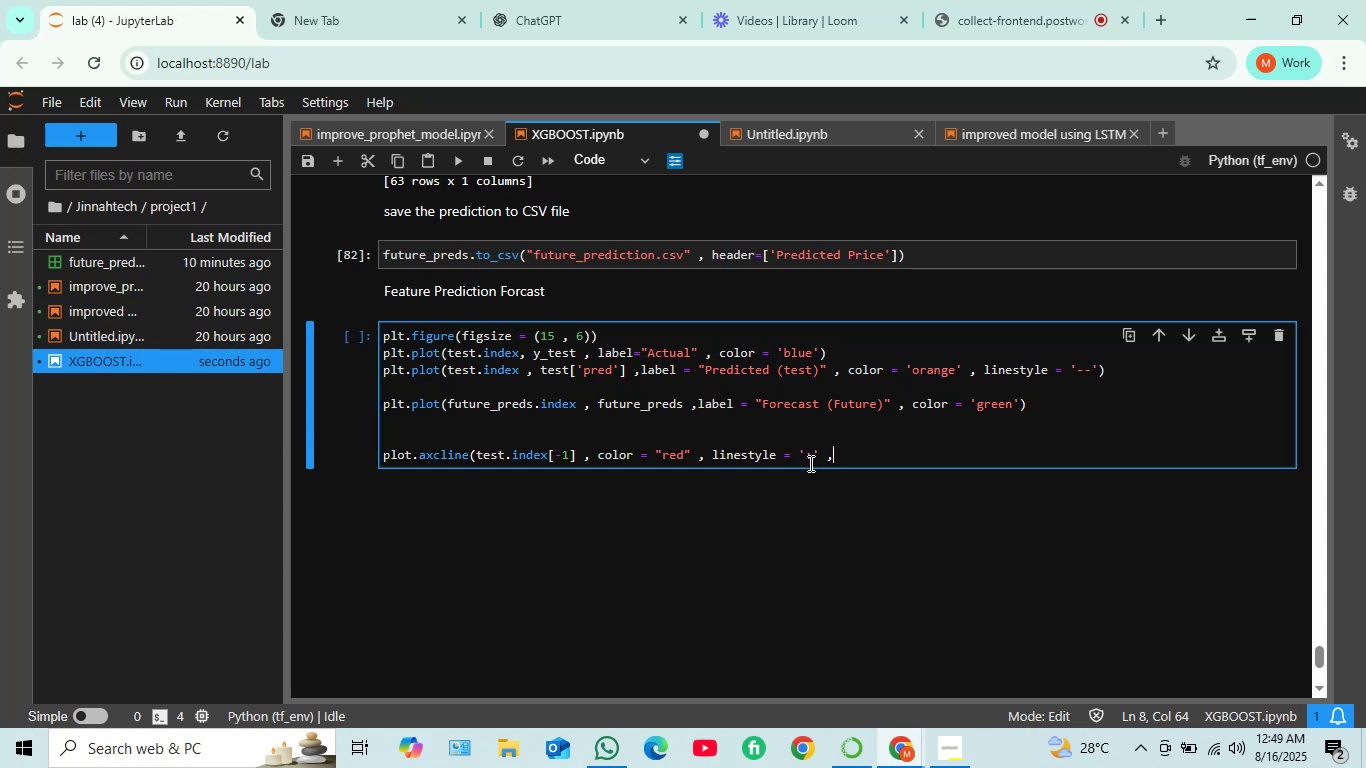 
key(Space)
 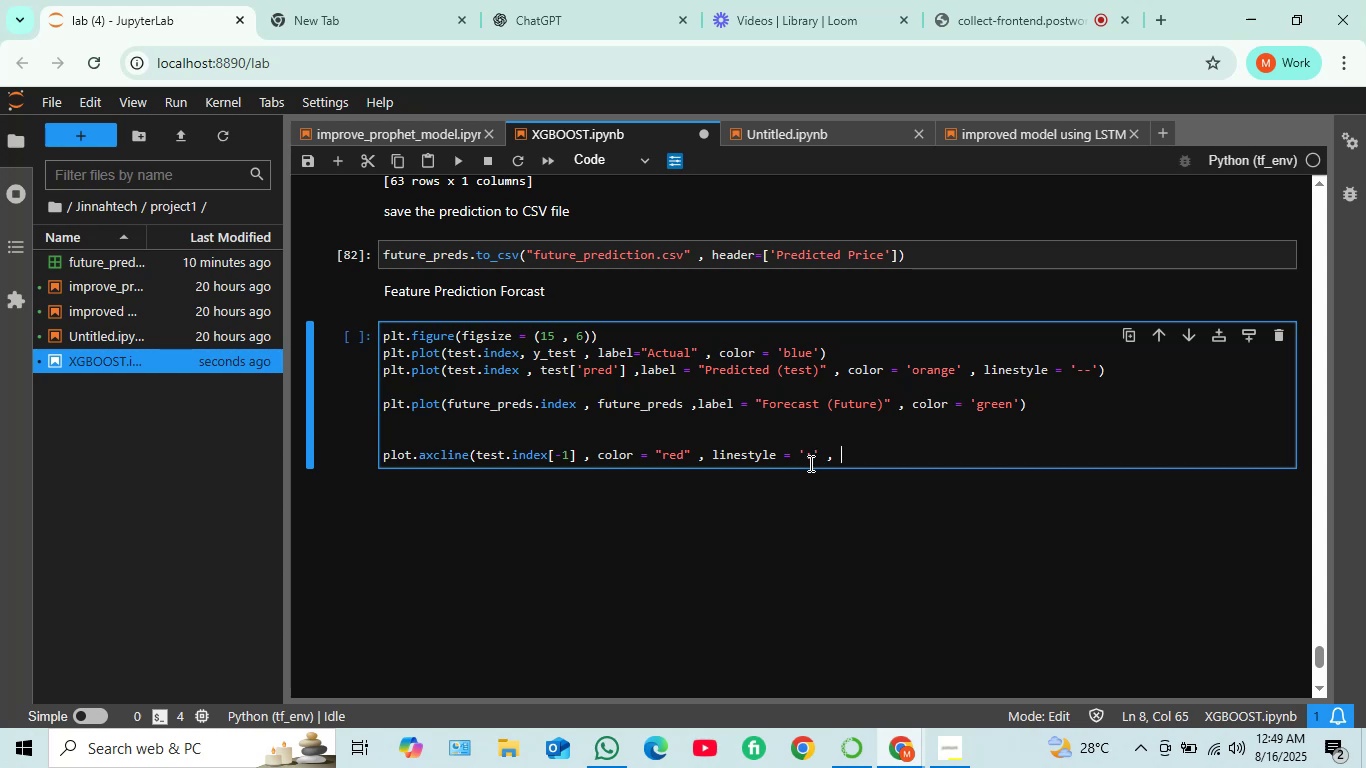 
type(label = forecast)
 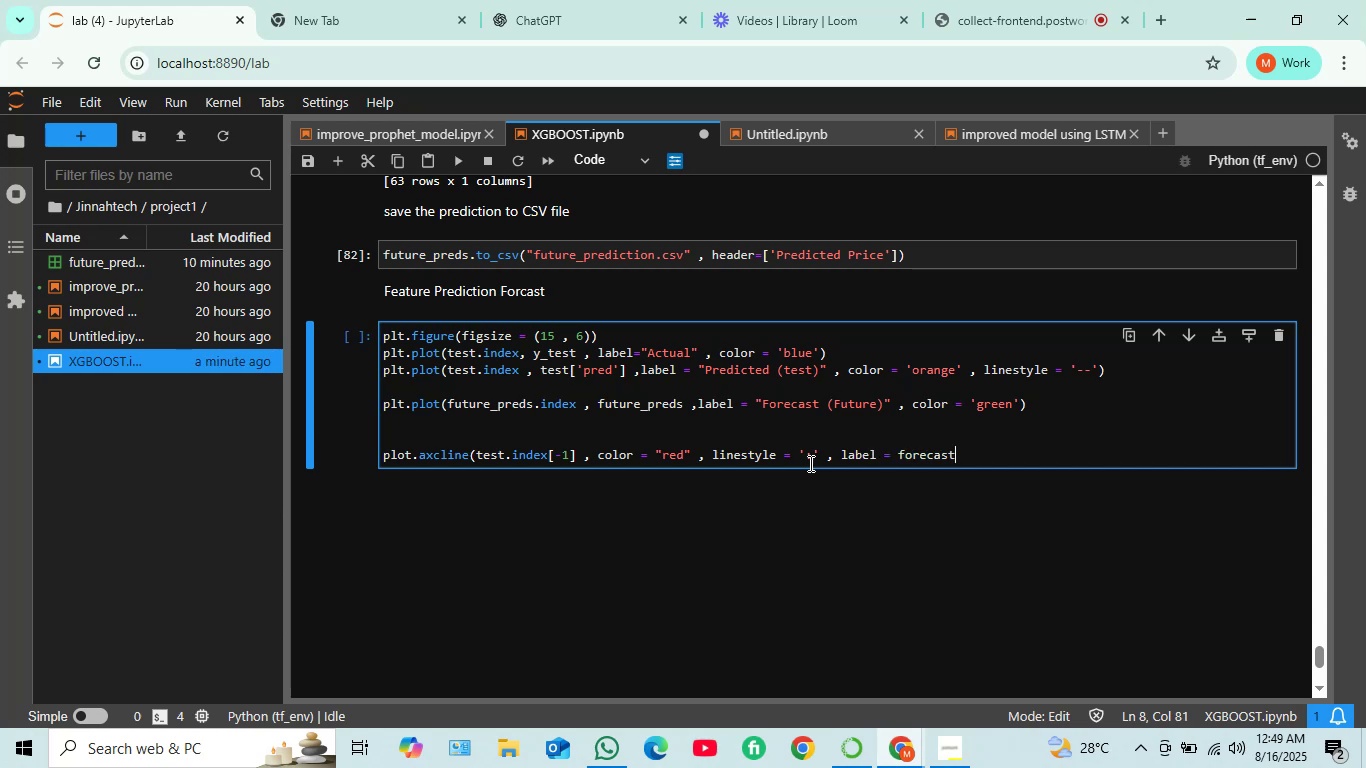 
key(ArrowLeft)
 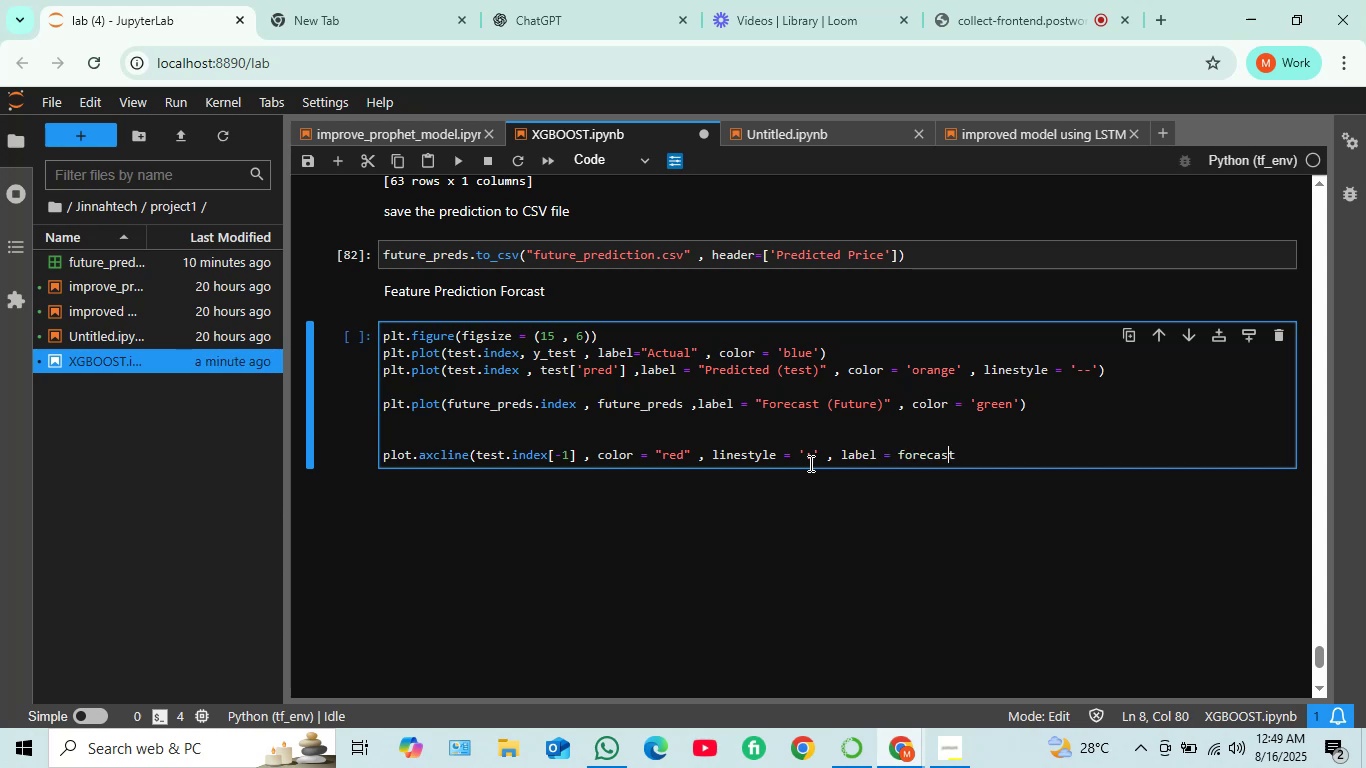 
key(ArrowLeft)
 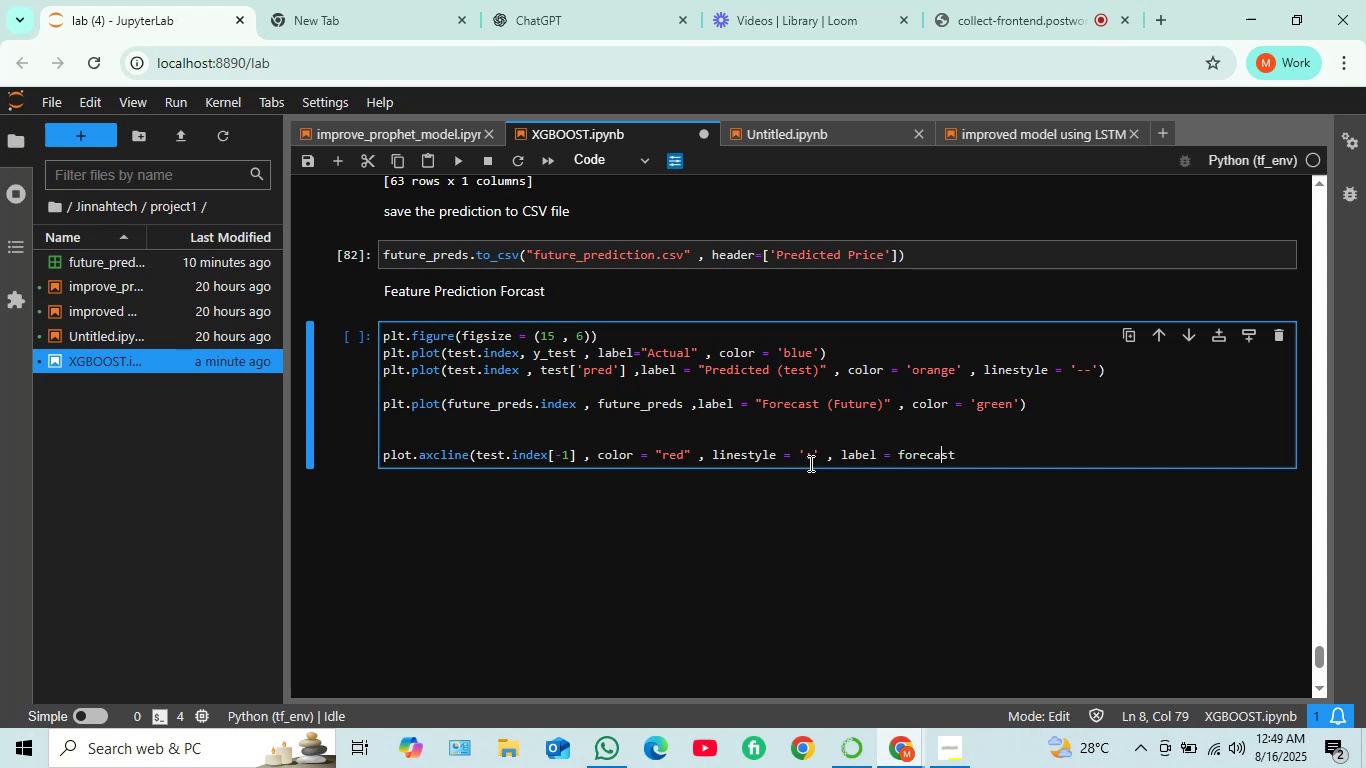 
key(ArrowLeft)
 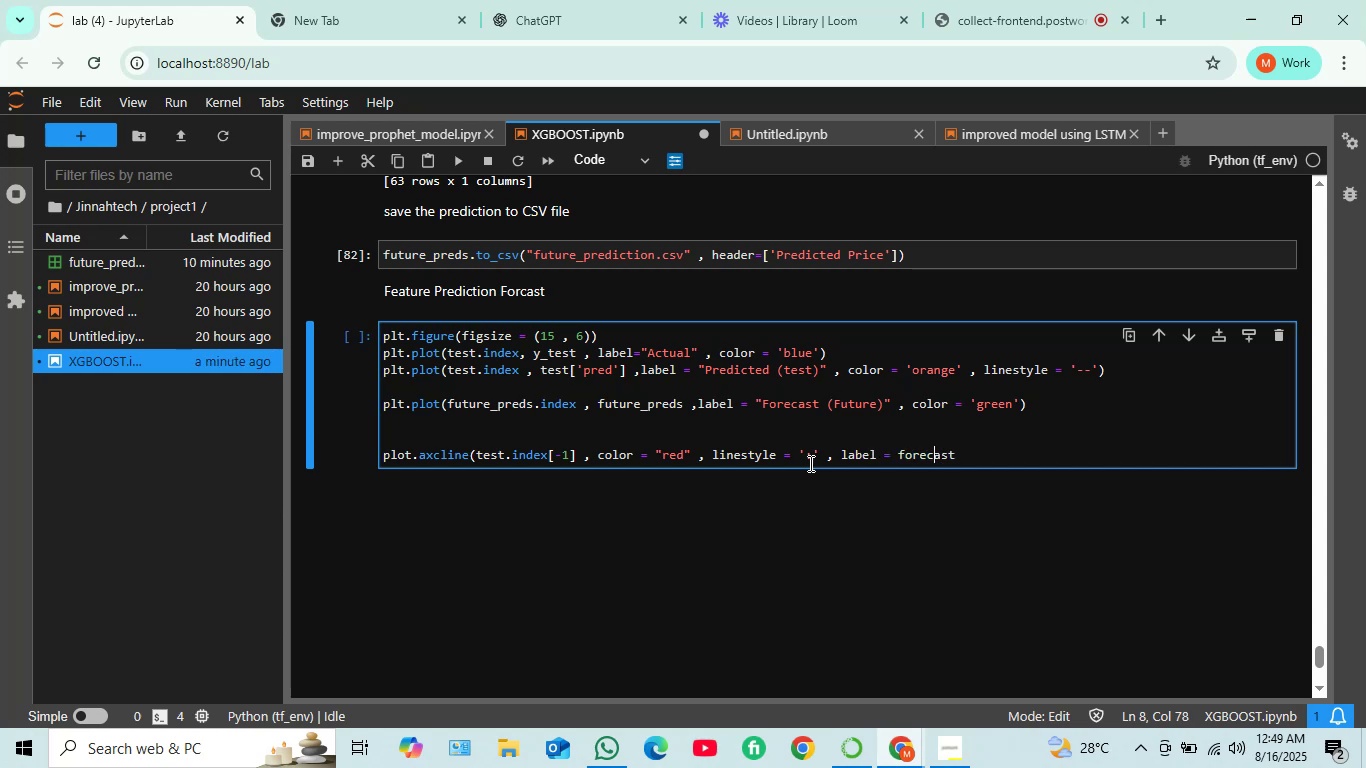 
key(ArrowLeft)
 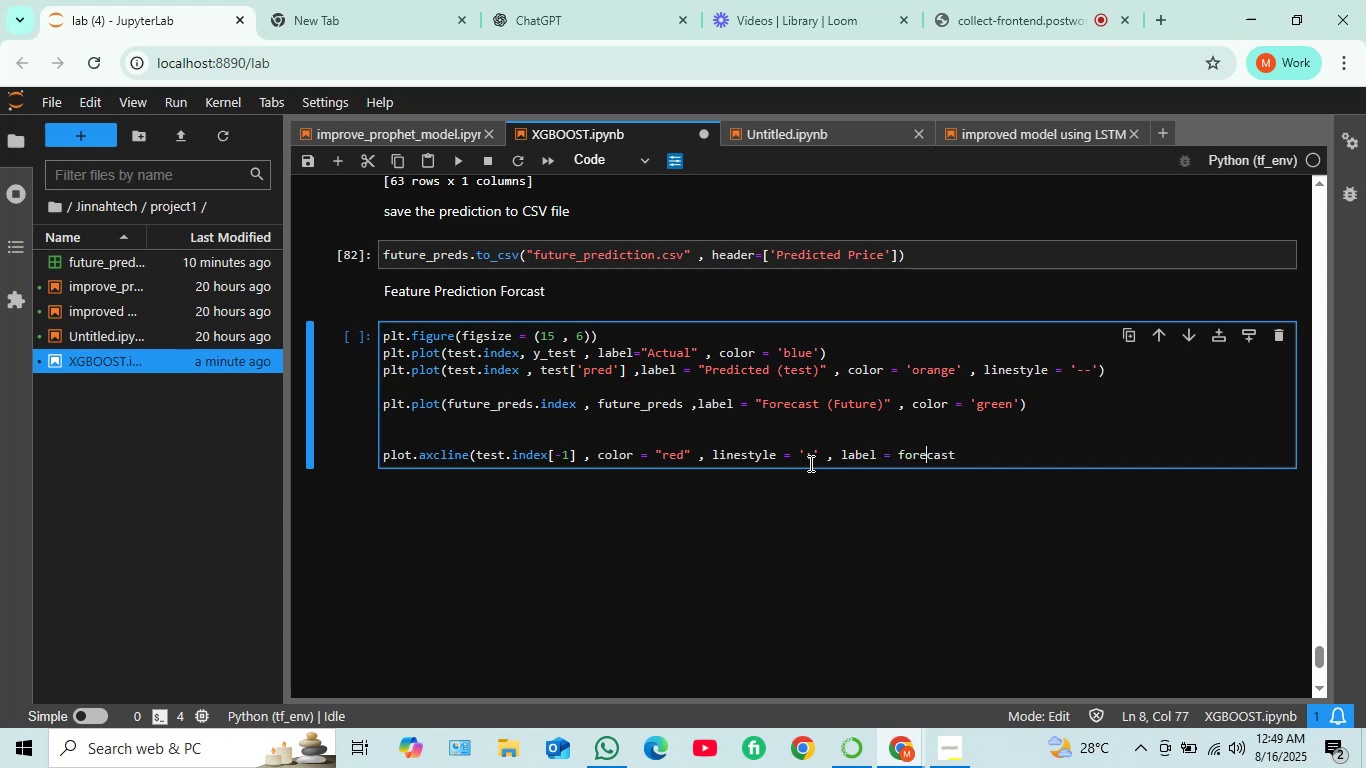 
key(ArrowLeft)
 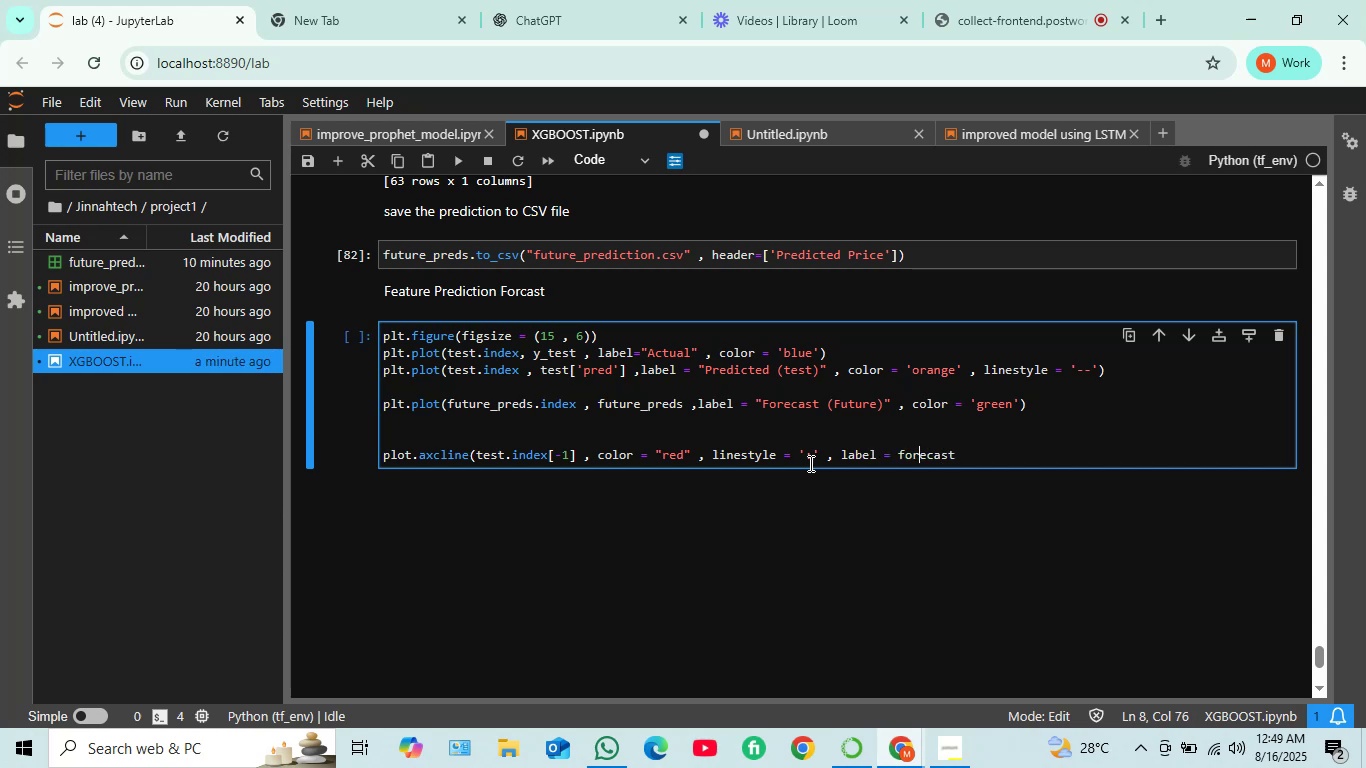 
key(ArrowLeft)
 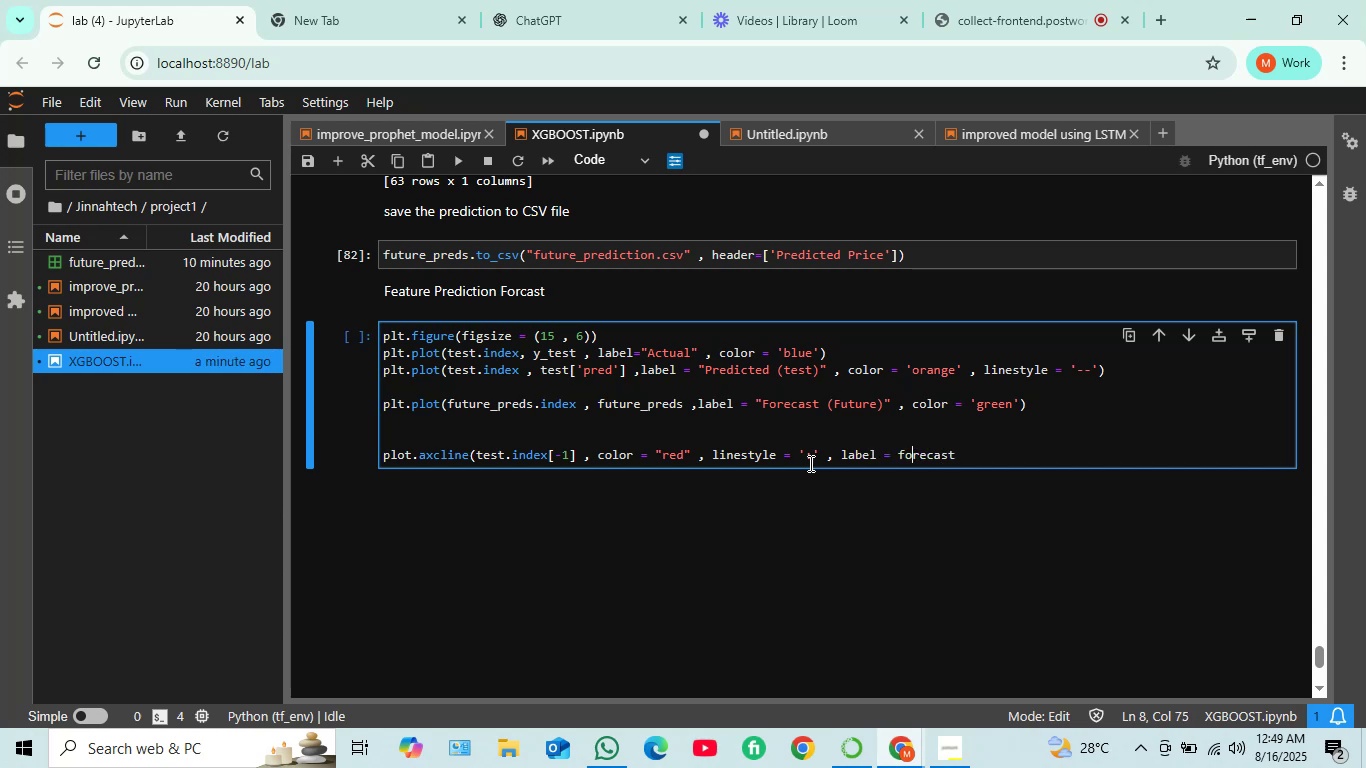 
key(ArrowLeft)
 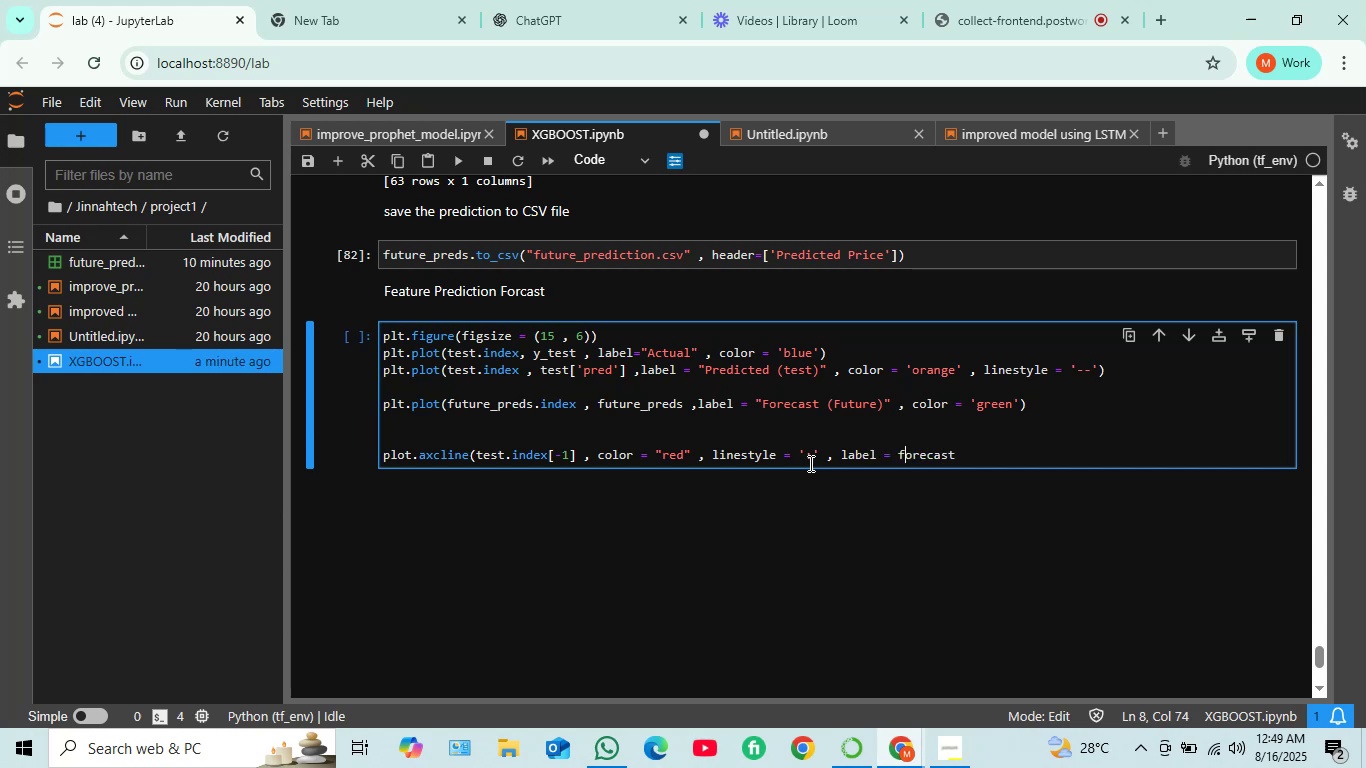 
key(ArrowLeft)
 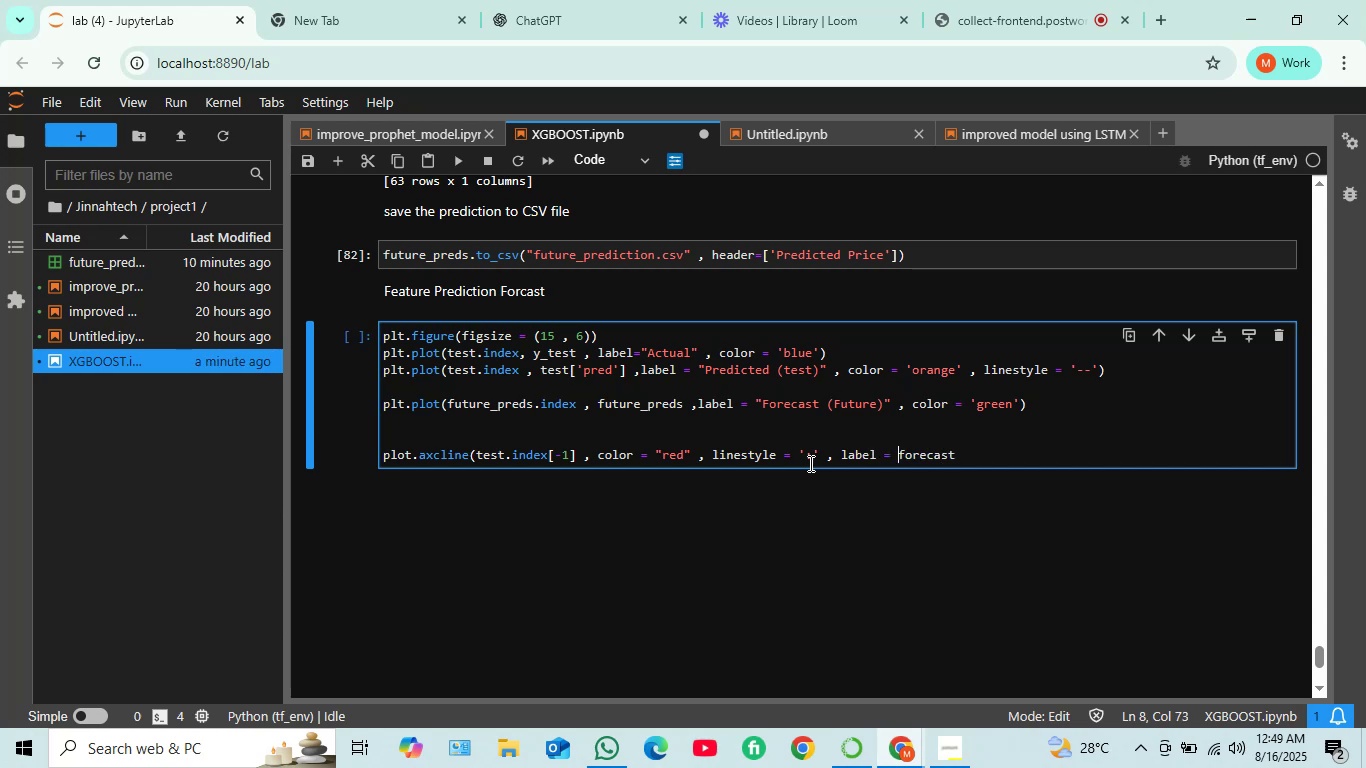 
type("[Delete]F Start)
 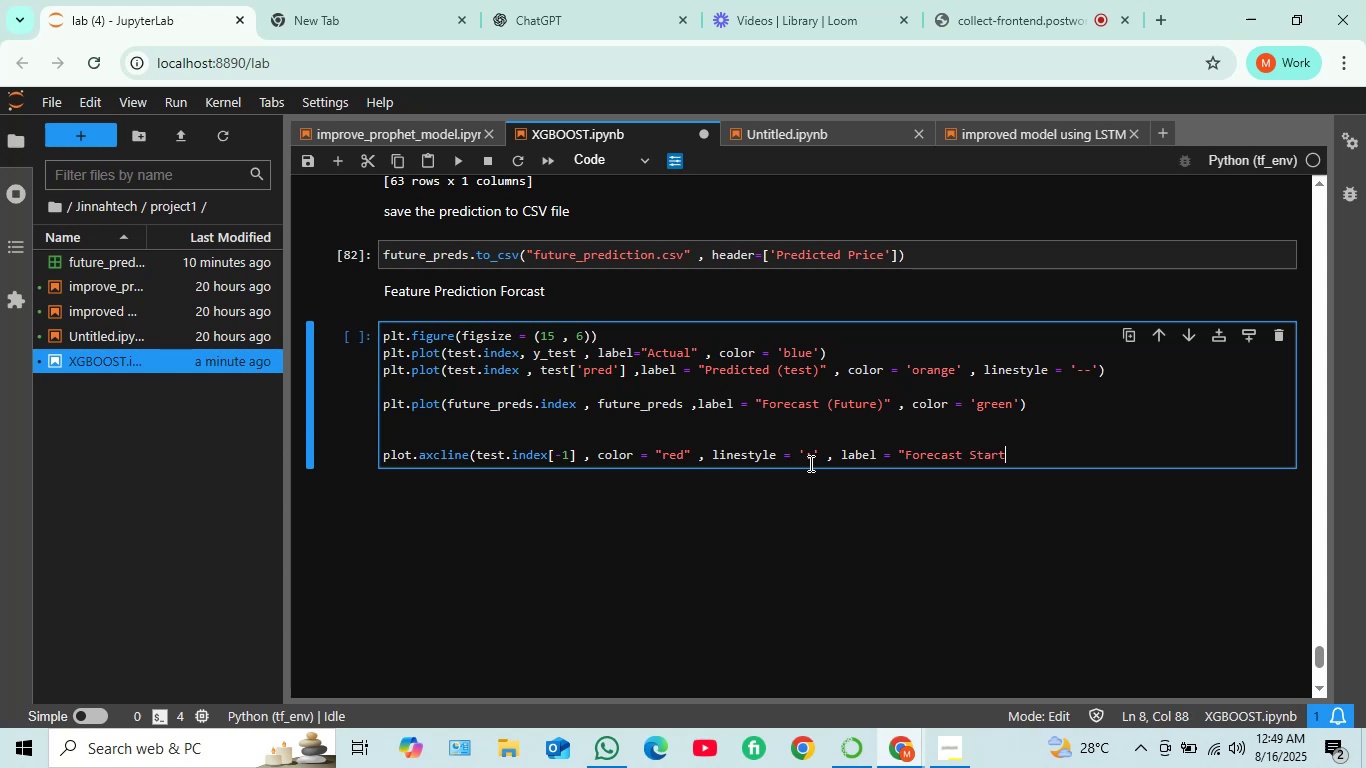 
hold_key(key=ArrowRight, duration=0.83)
 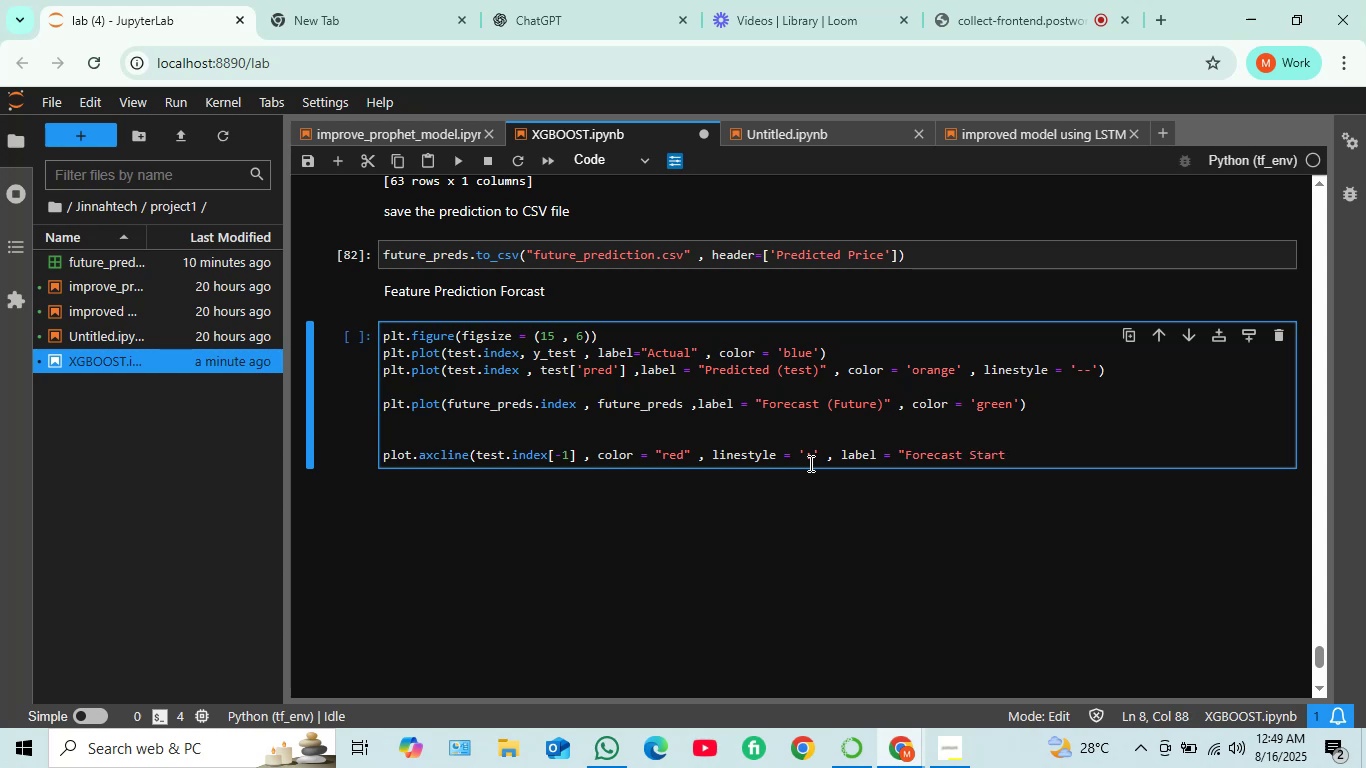 
key(Shift+Quote)
 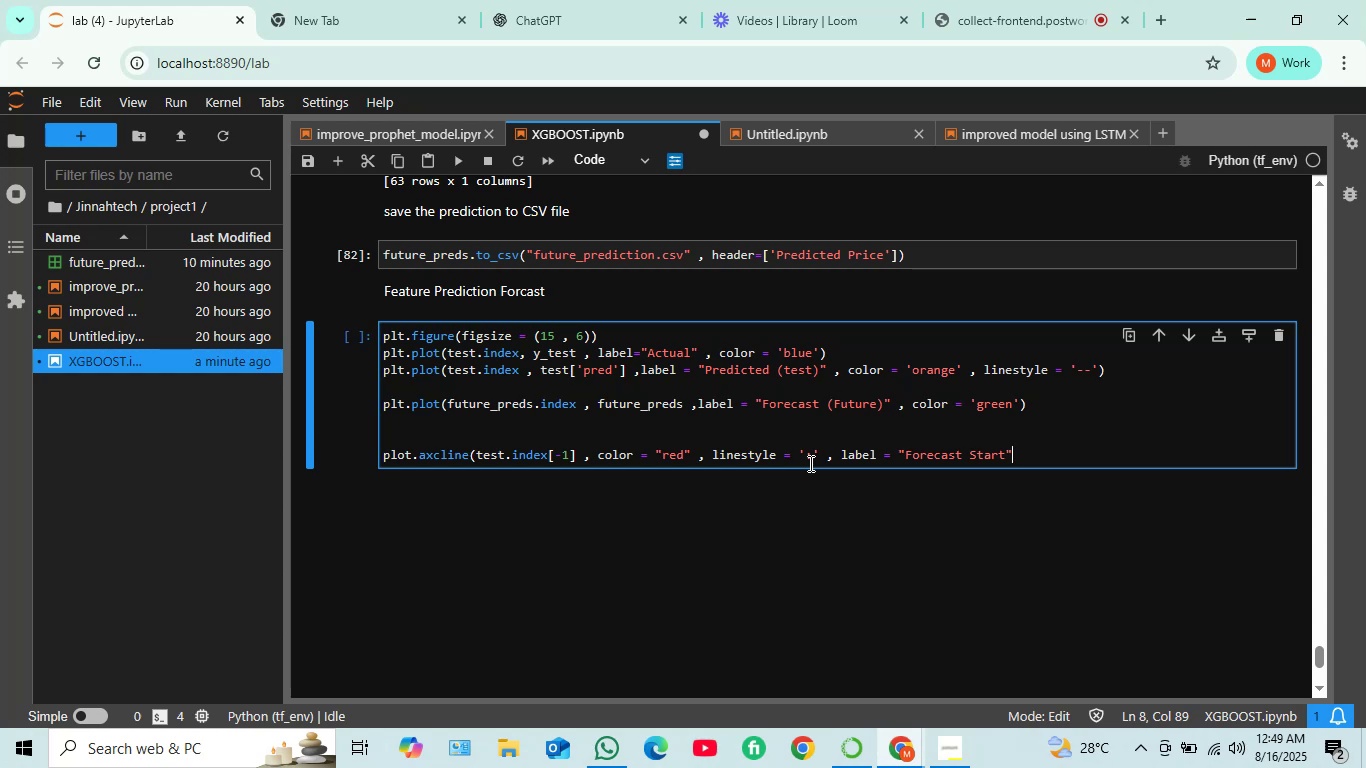 
key(Shift+0)
 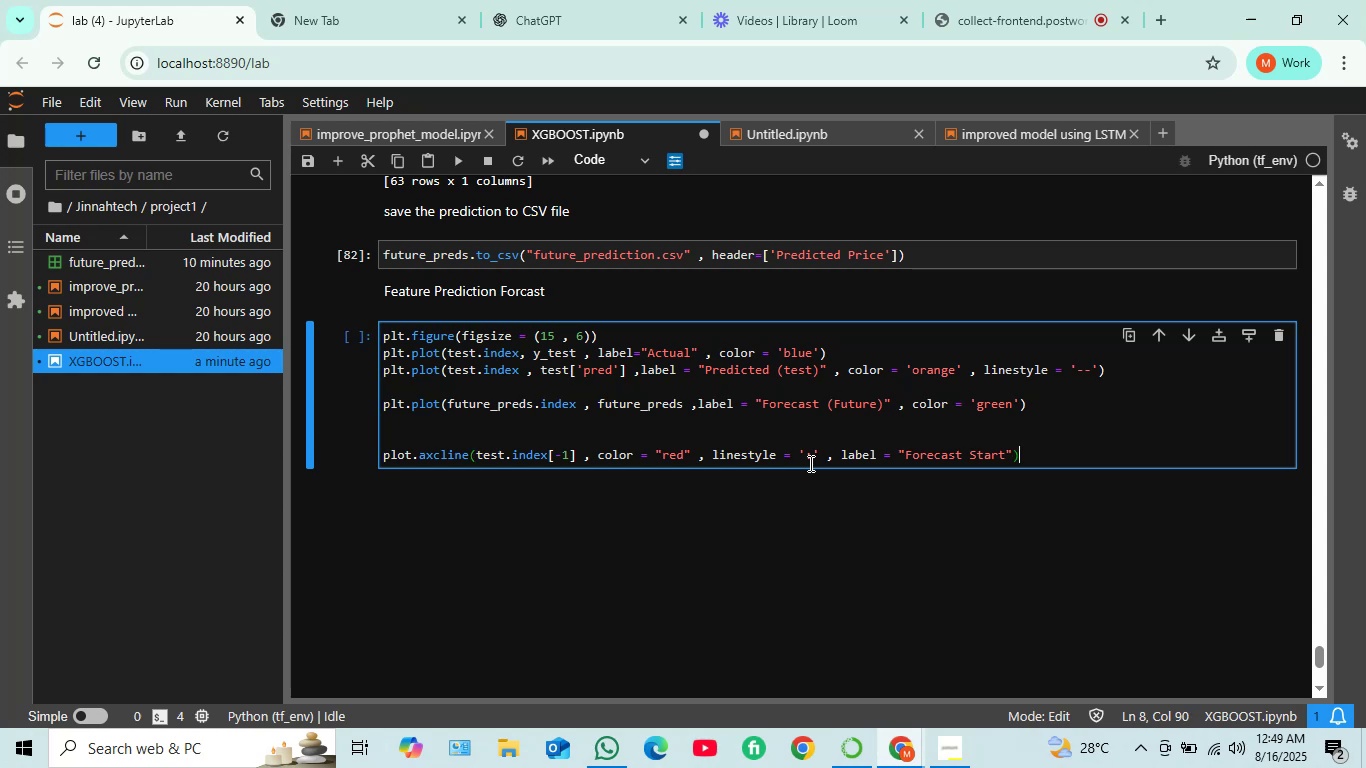 
key(Shift+ShiftRight)
 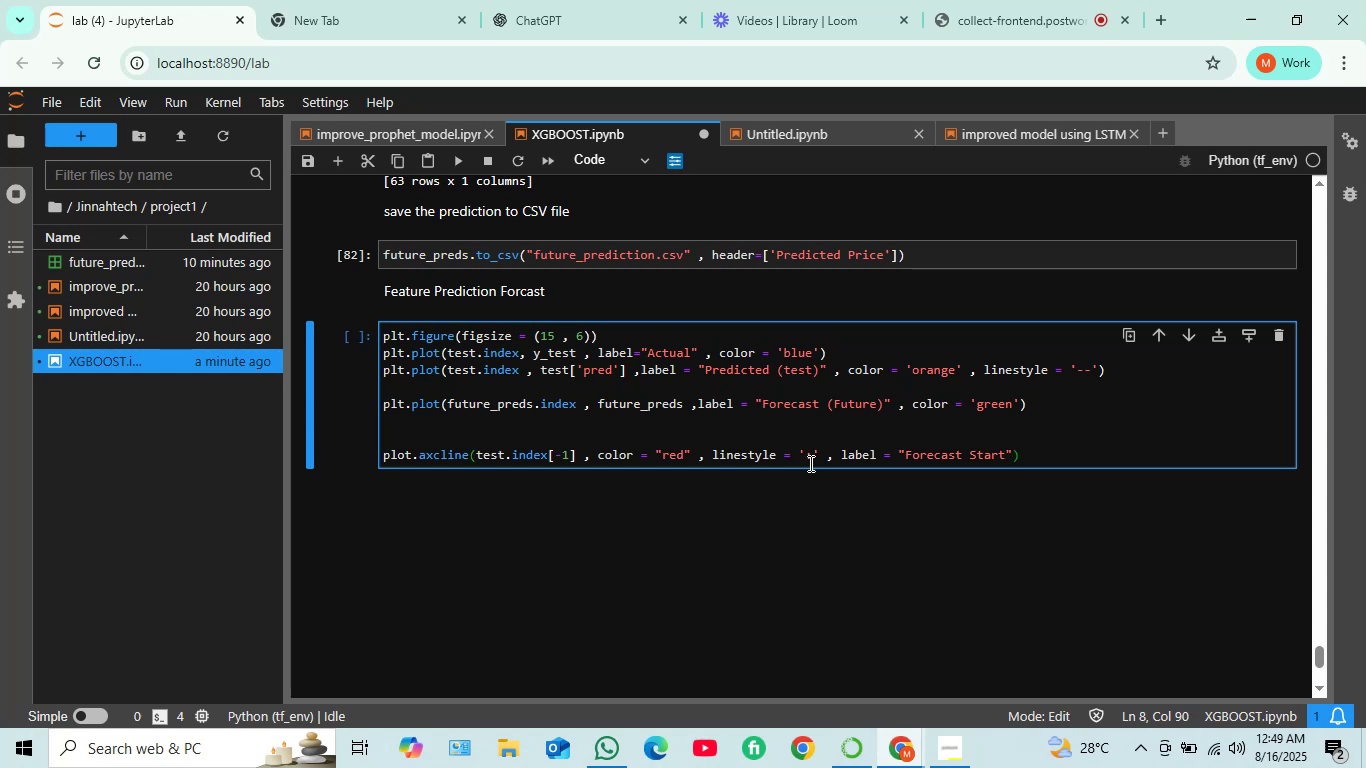 
key(Shift+Enter)
 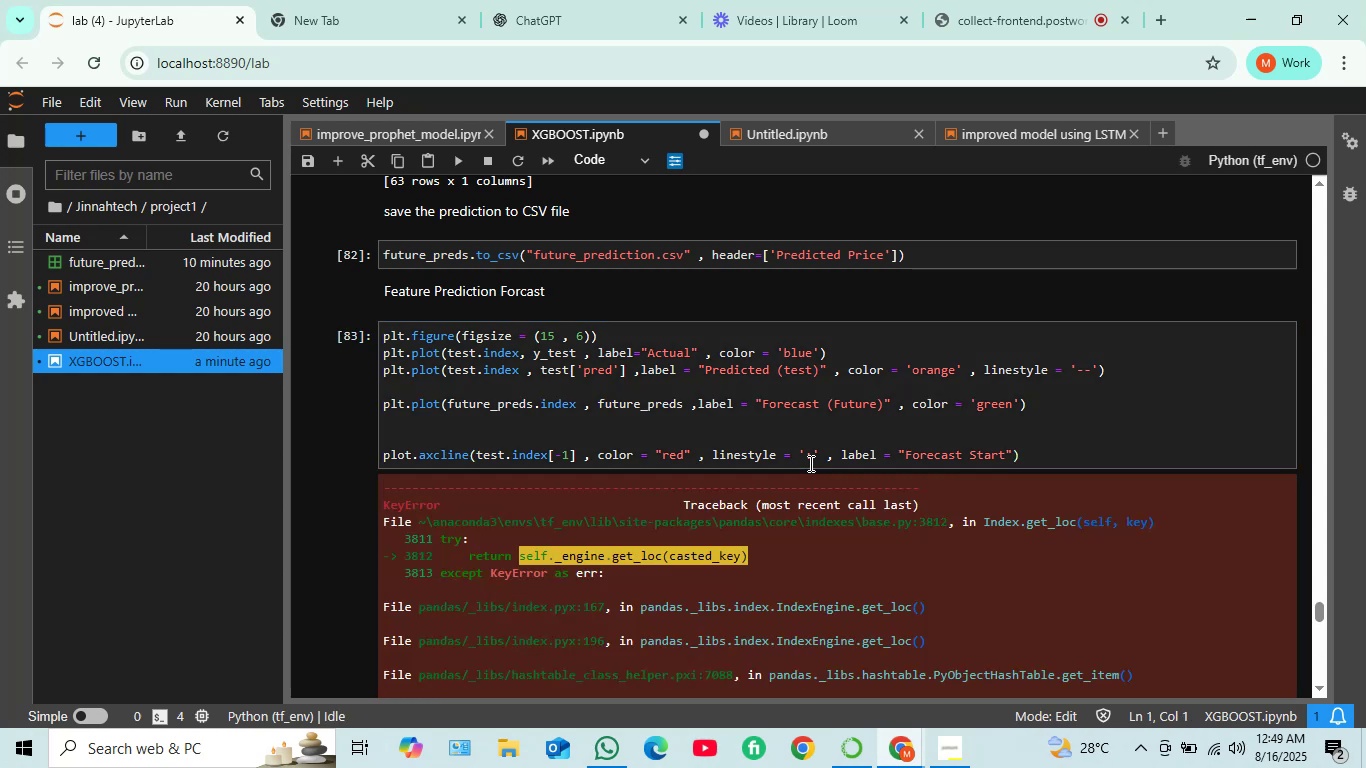 
scroll: coordinate [751, 397], scroll_direction: down, amount: 7.0
 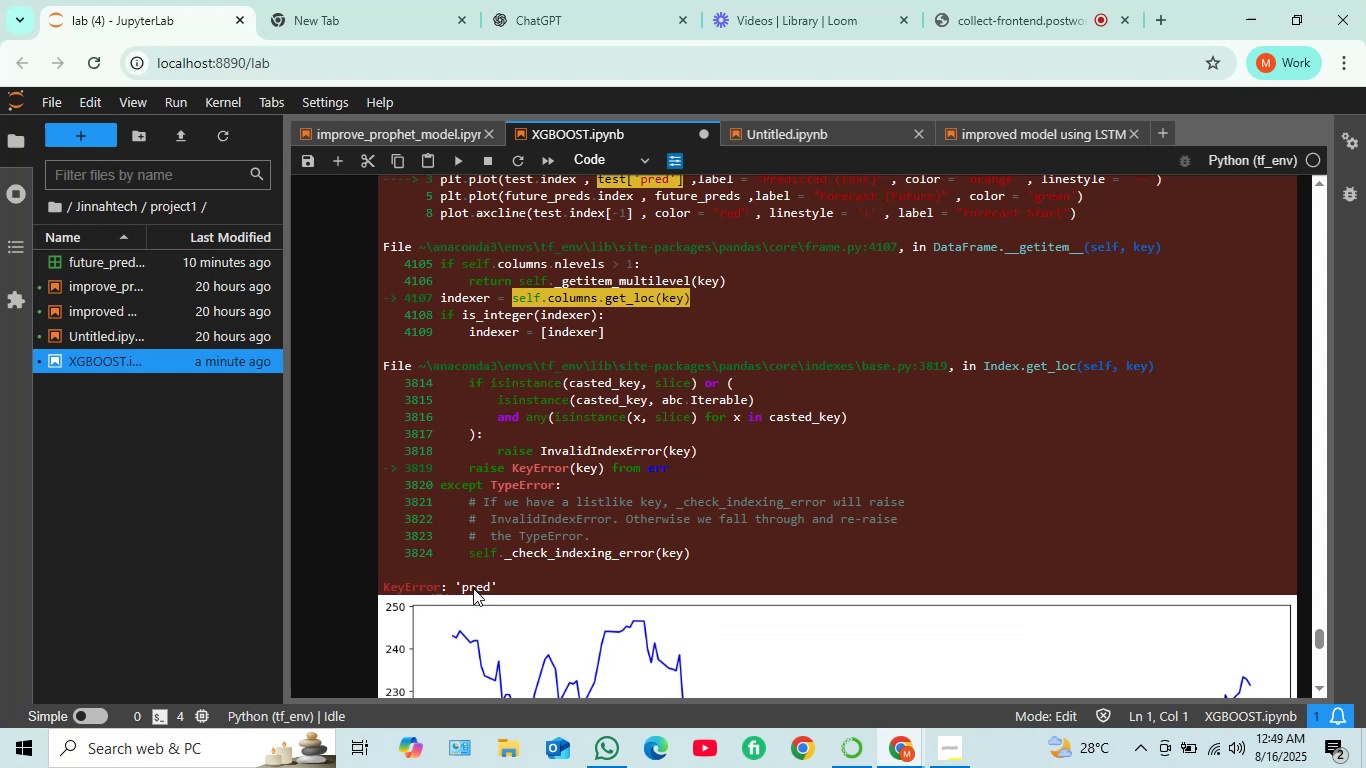 
scroll: coordinate [521, 517], scroll_direction: up, amount: 3.0
 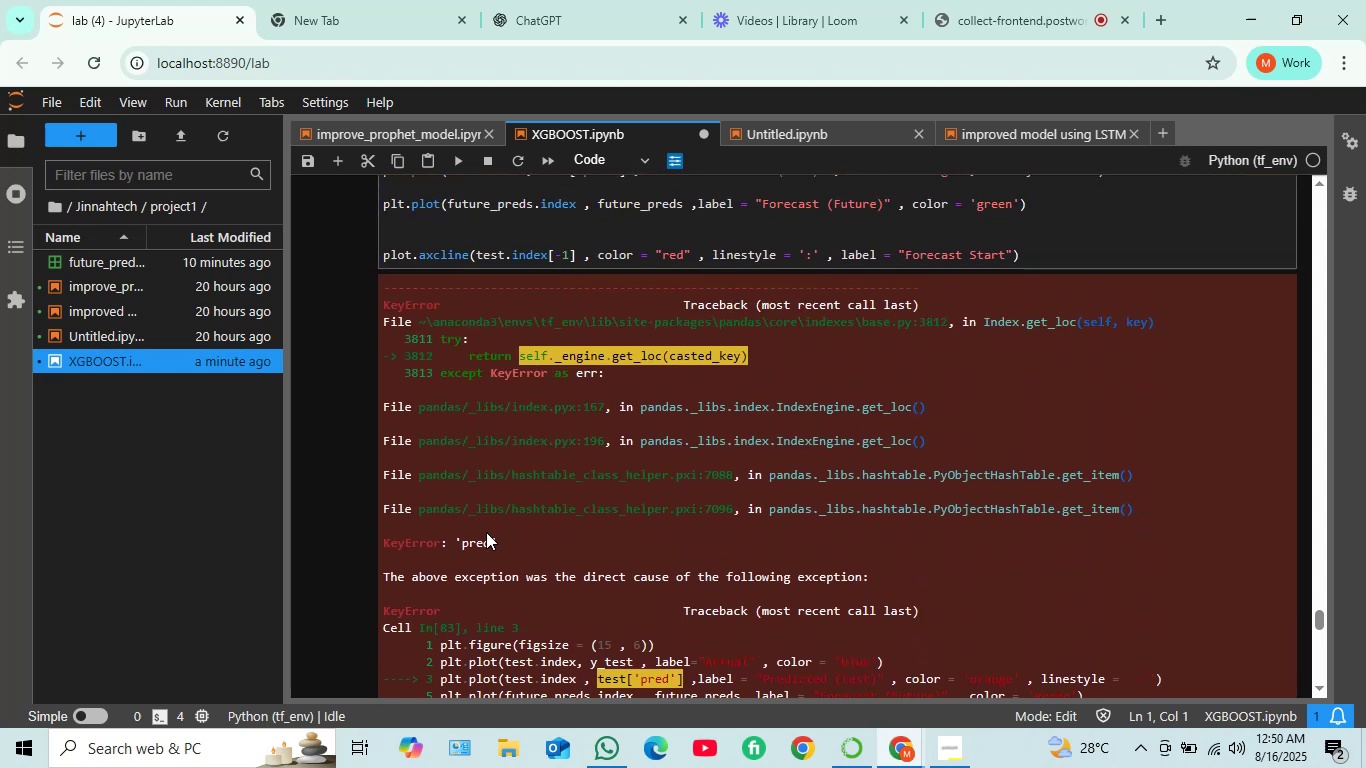 
left_click_drag(start_coordinate=[494, 540], to_coordinate=[460, 549])
 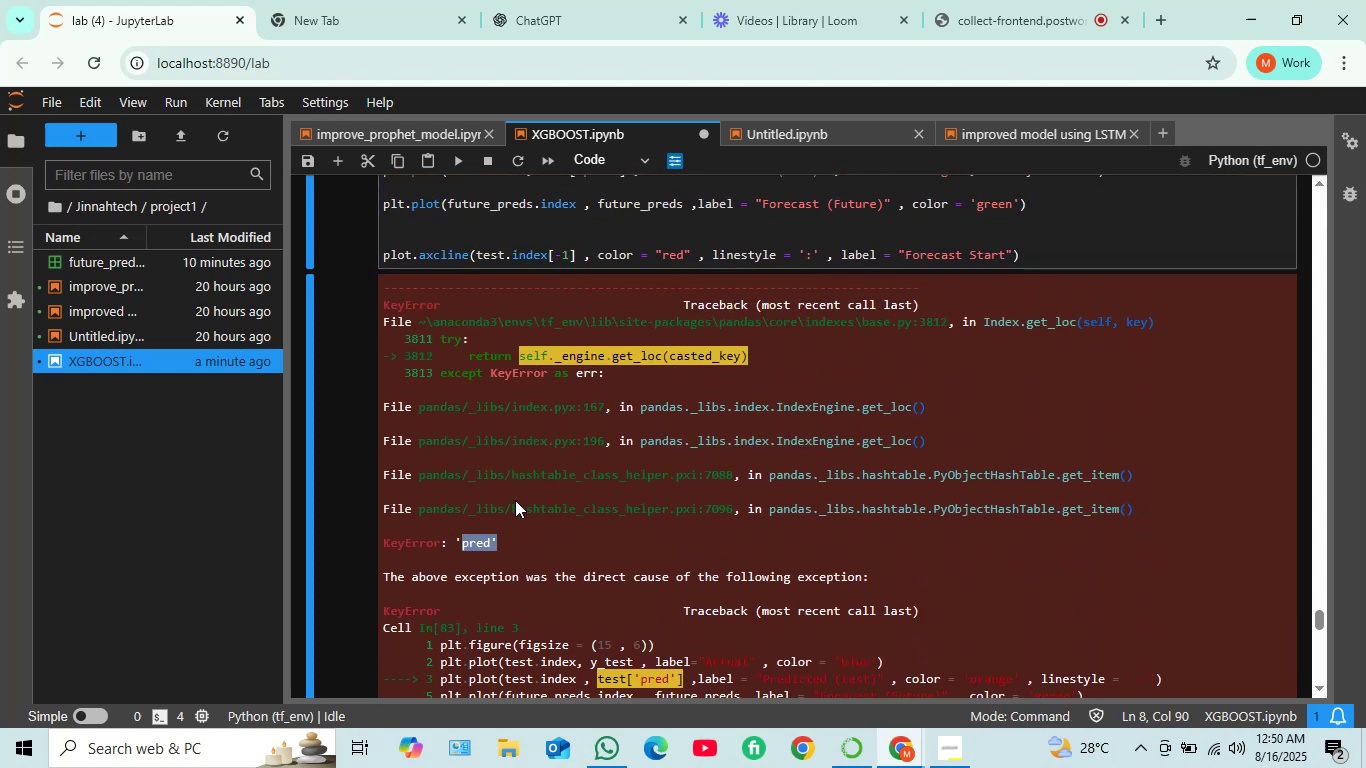 
scroll: coordinate [544, 442], scroll_direction: up, amount: 29.0
 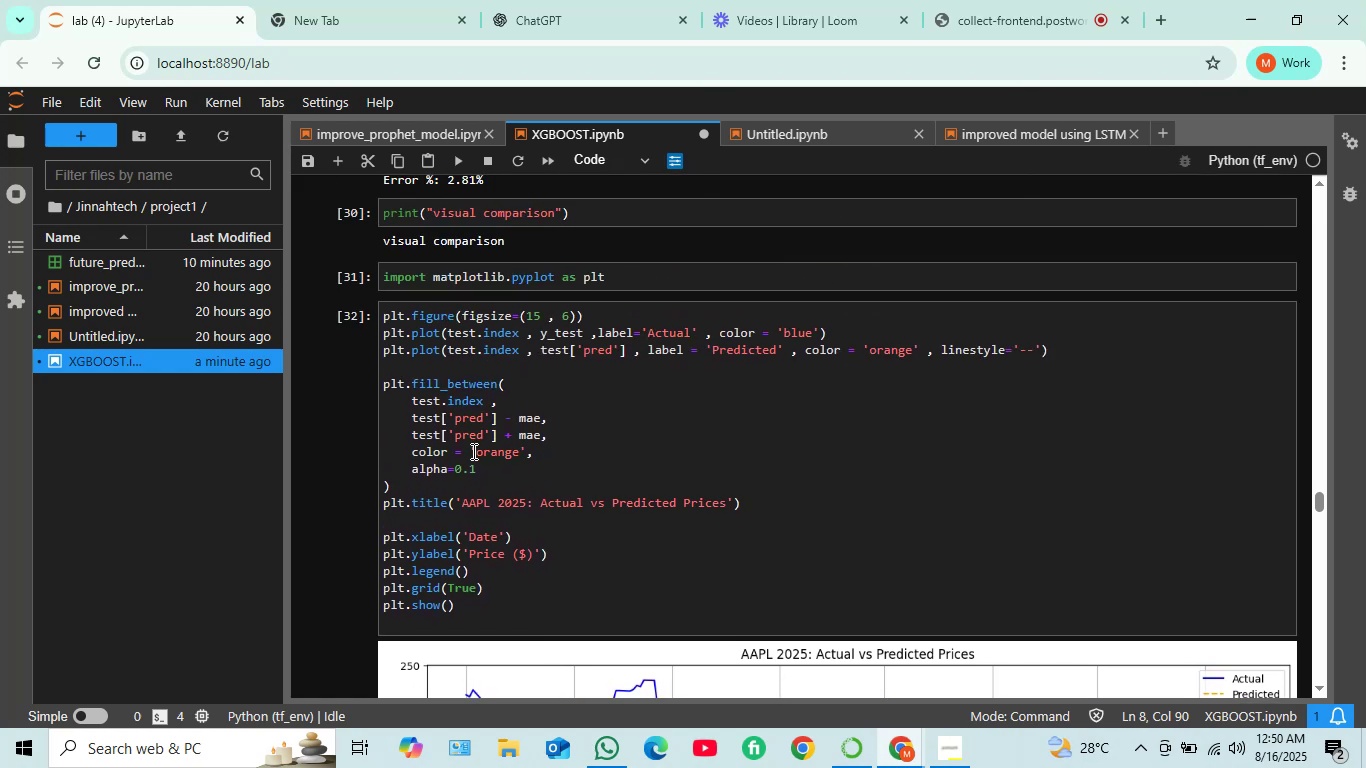 
wait(6.91)
 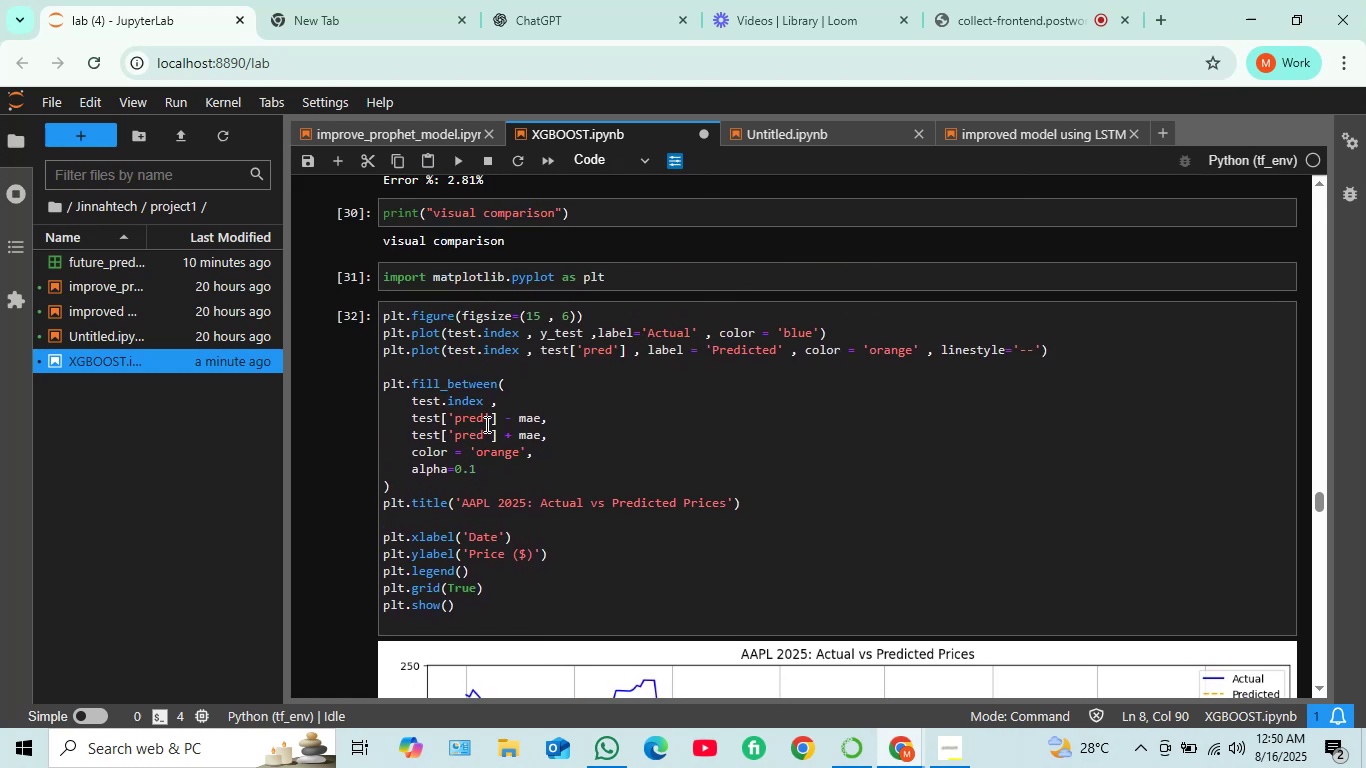 
scroll: coordinate [470, 460], scroll_direction: down, amount: 29.0
 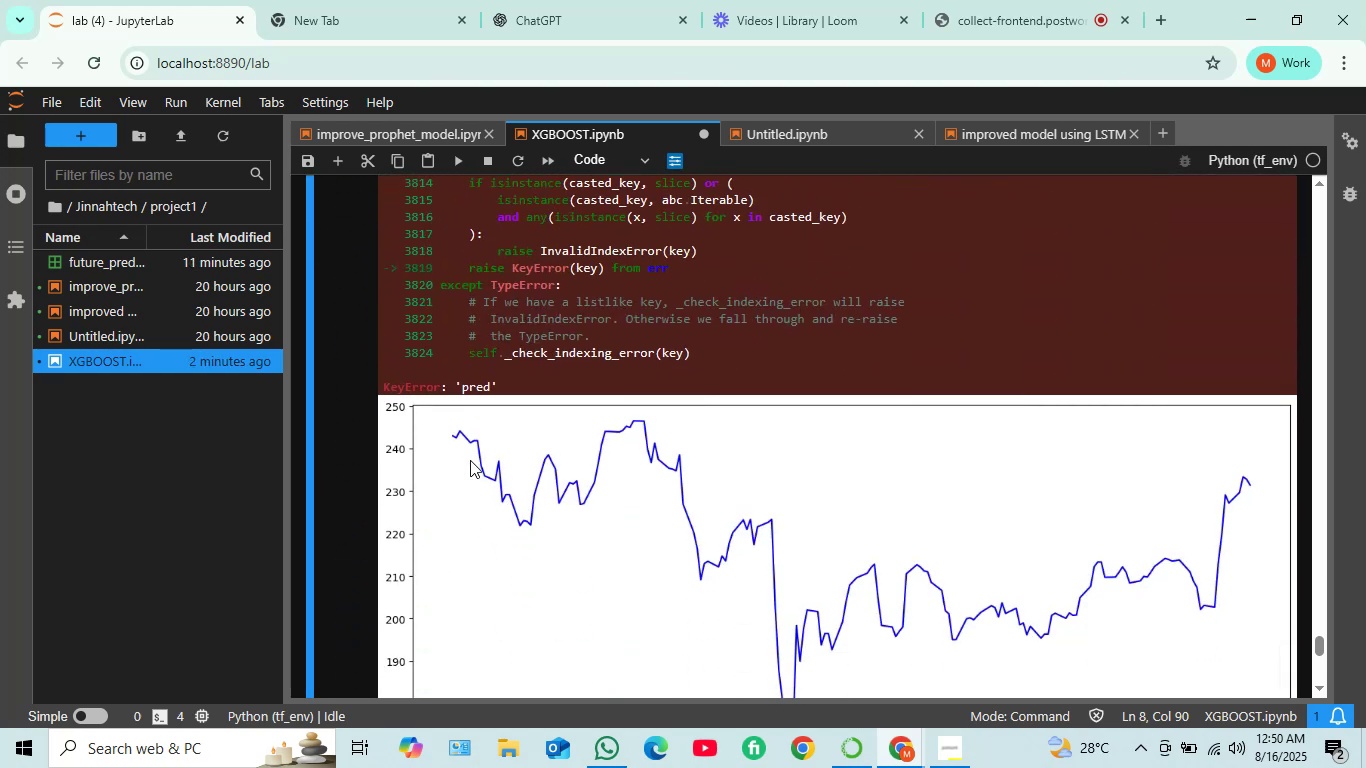 
scroll: coordinate [470, 457], scroll_direction: up, amount: 9.0
 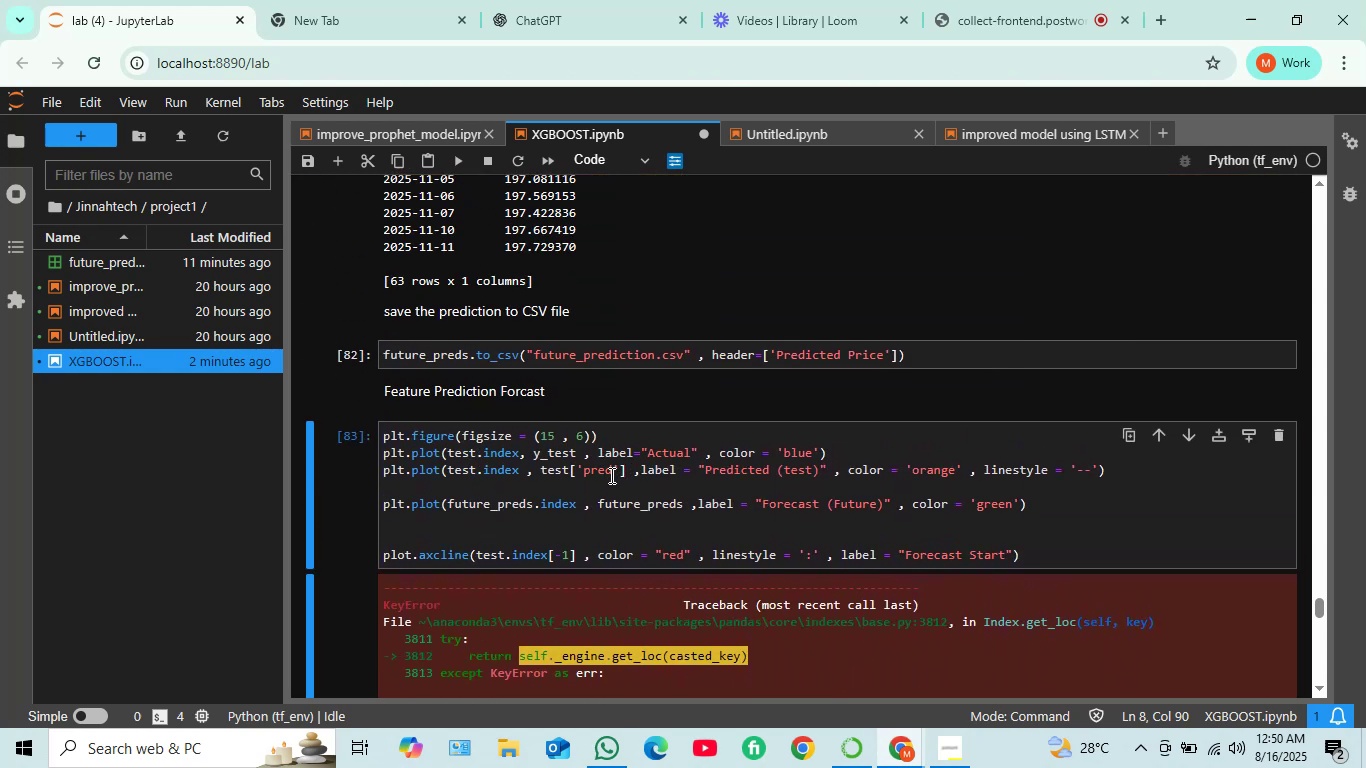 
wait(8.2)
 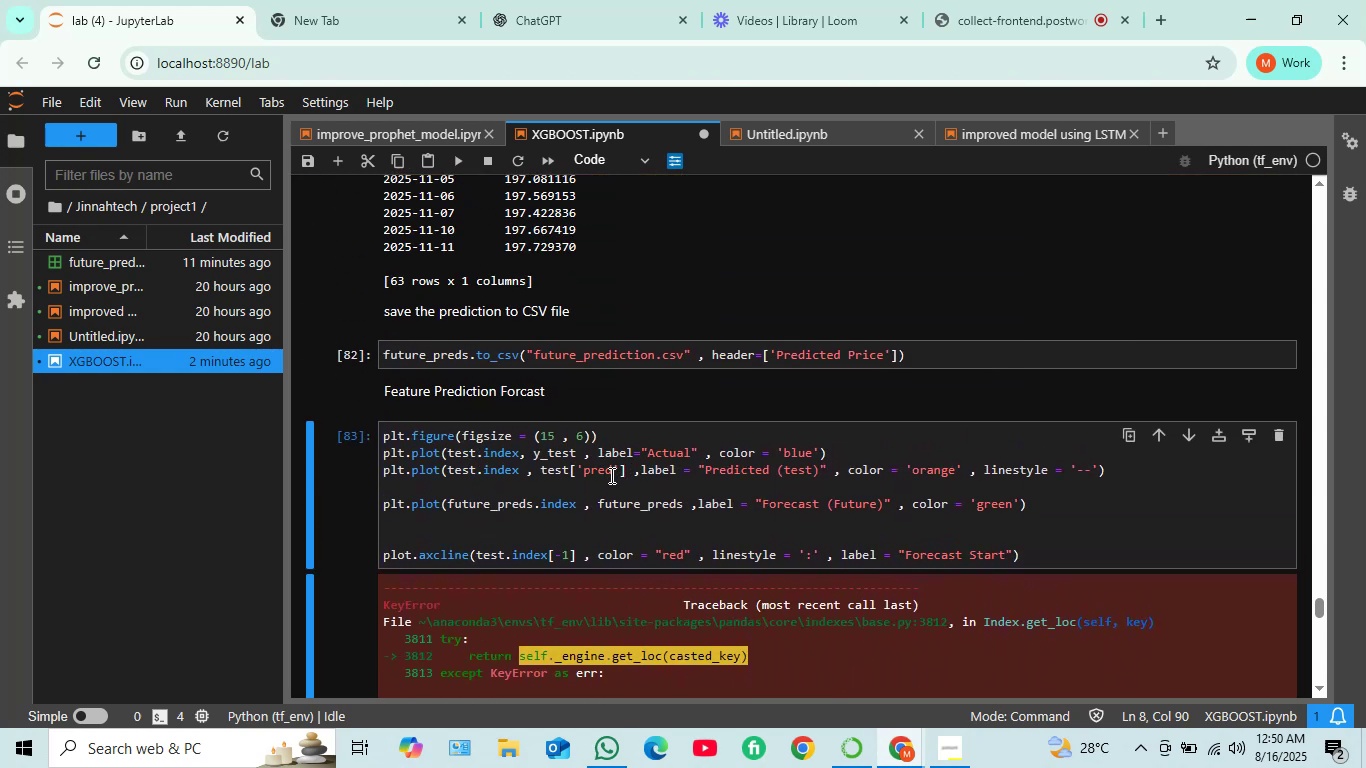 
left_click([614, 475])
 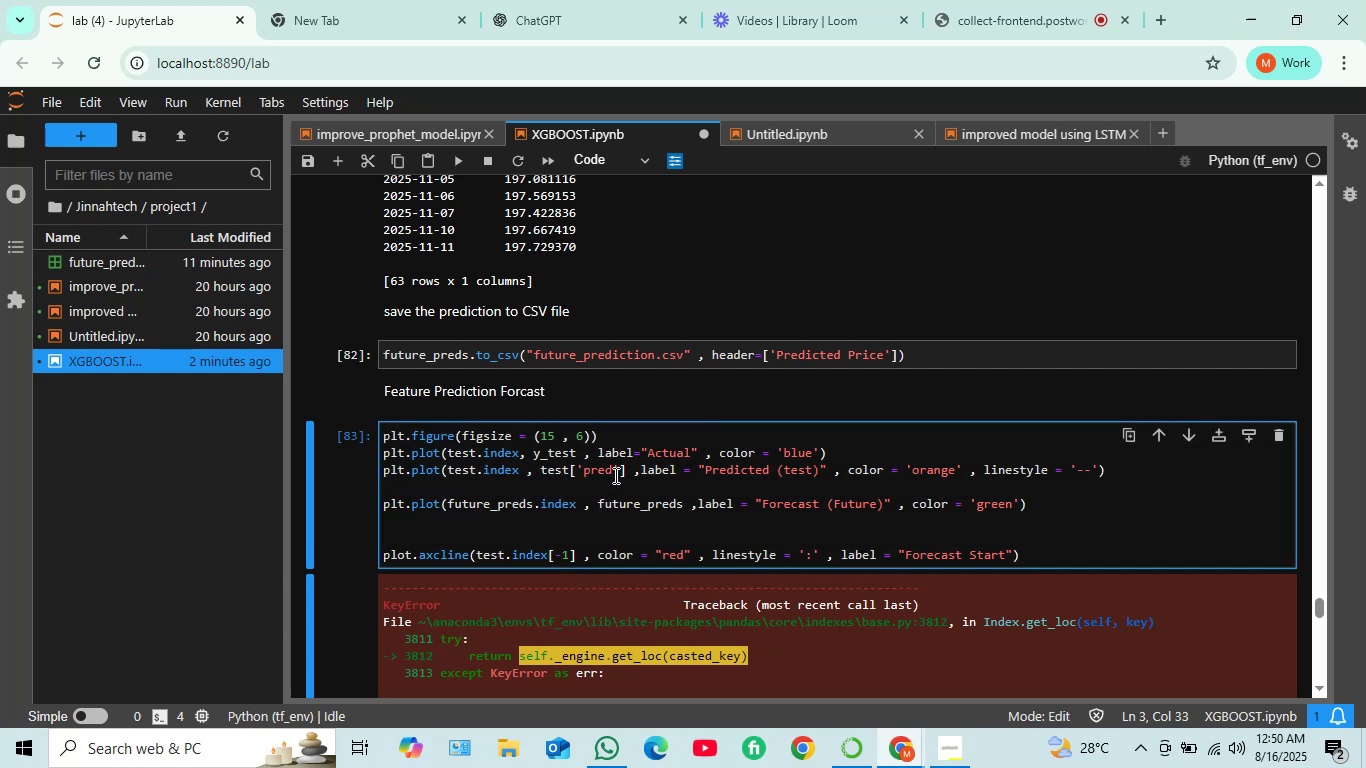 
key(S)
 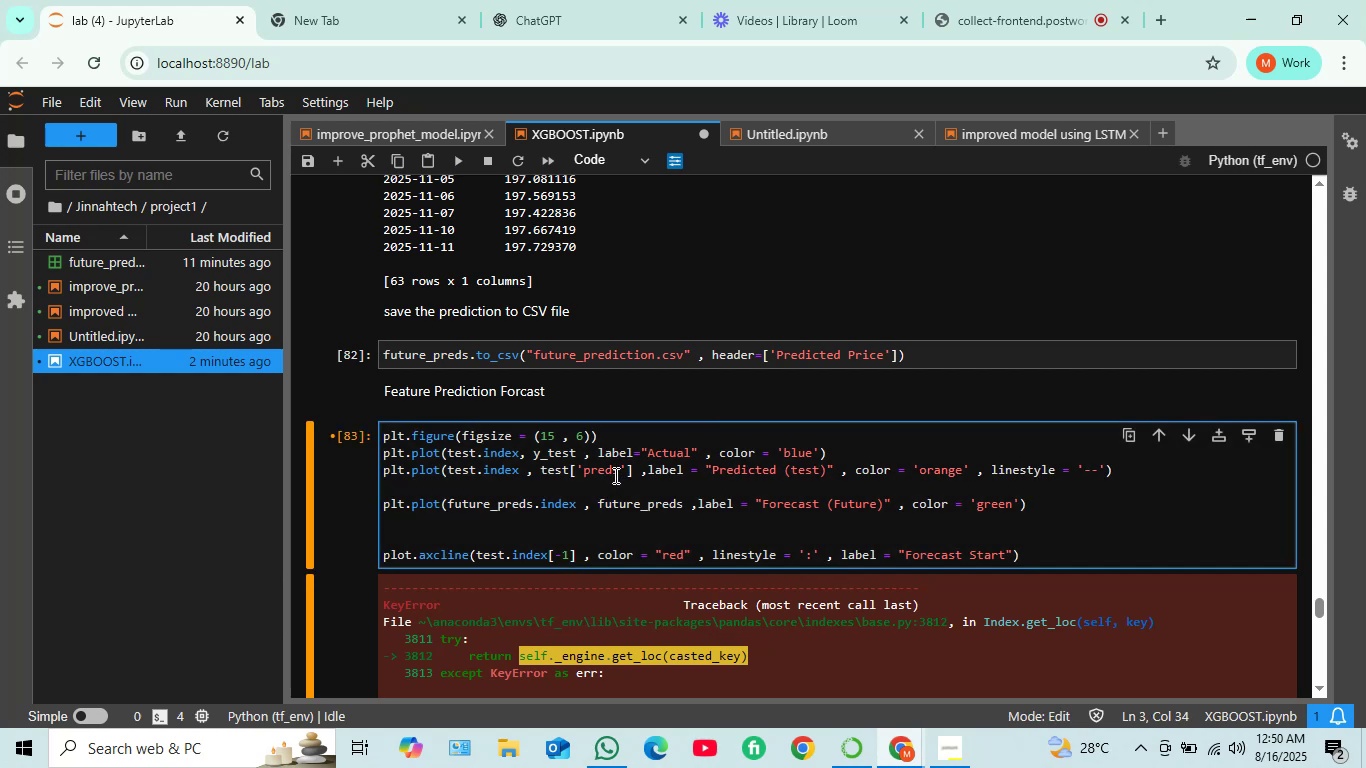 
key(Shift+ShiftRight)
 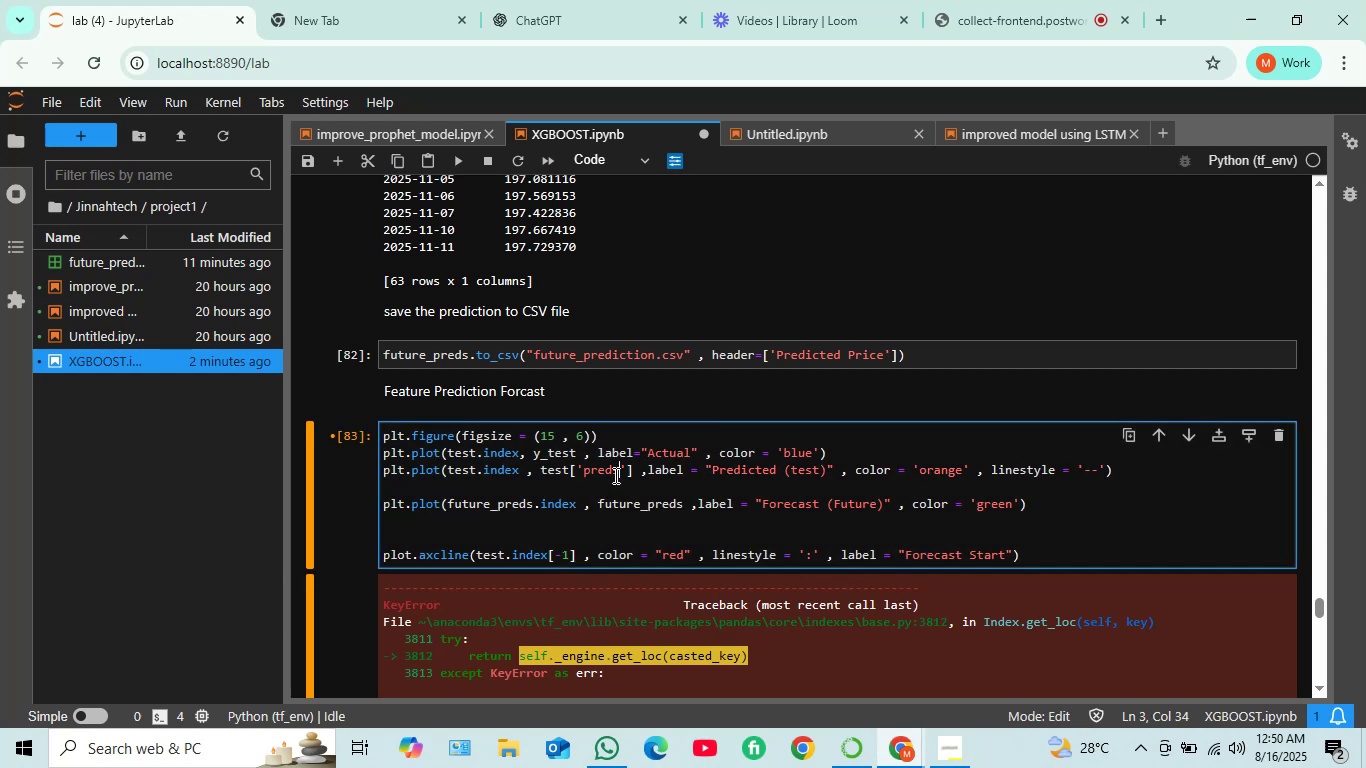 
key(Shift+Enter)
 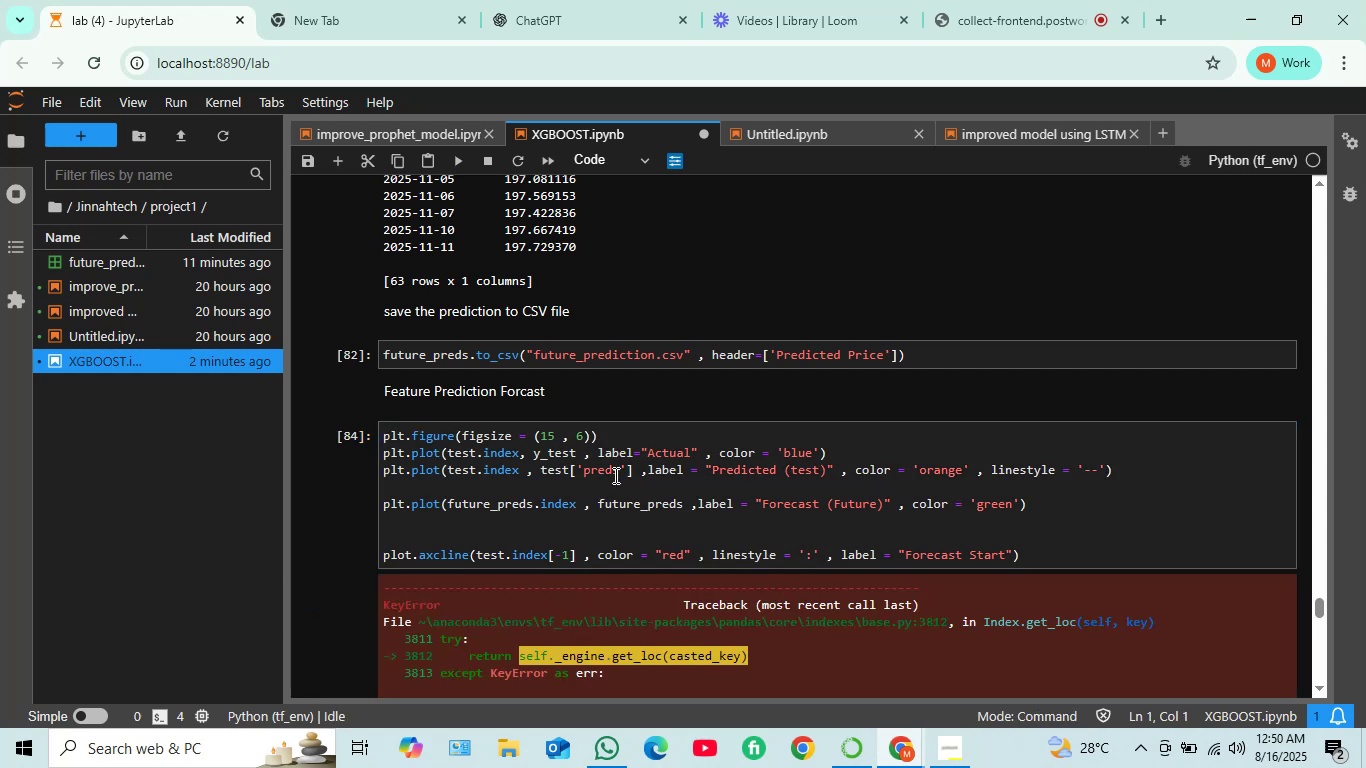 
scroll: coordinate [594, 490], scroll_direction: down, amount: 10.0
 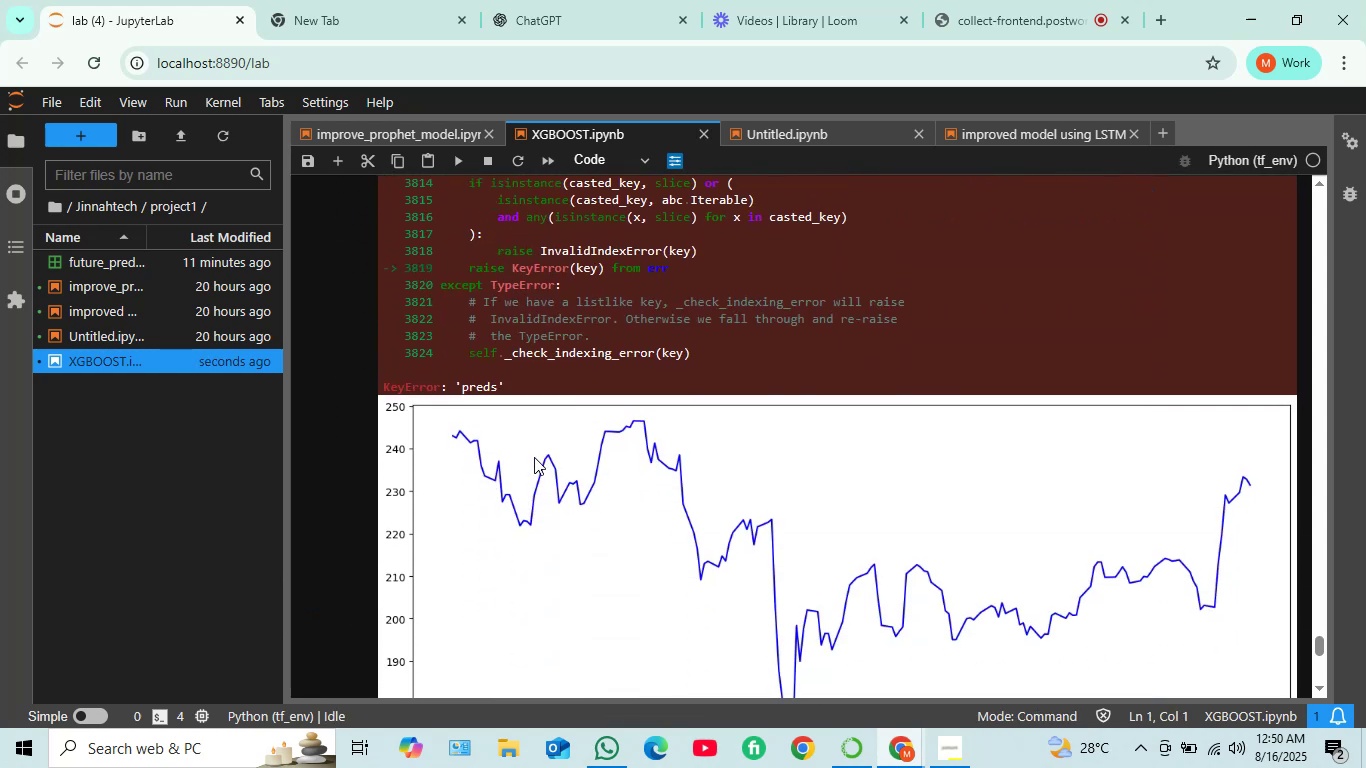 
scroll: coordinate [548, 415], scroll_direction: up, amount: 10.0
 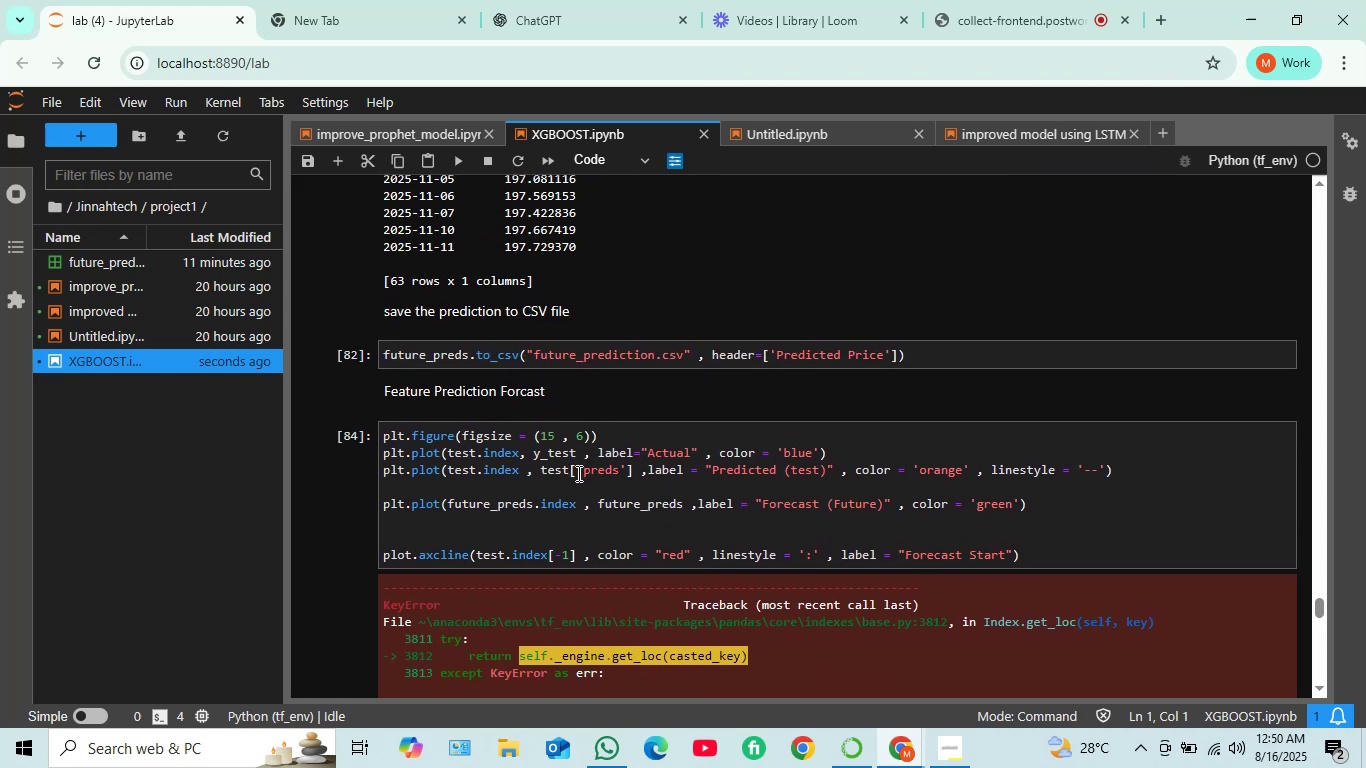 
left_click([576, 473])
 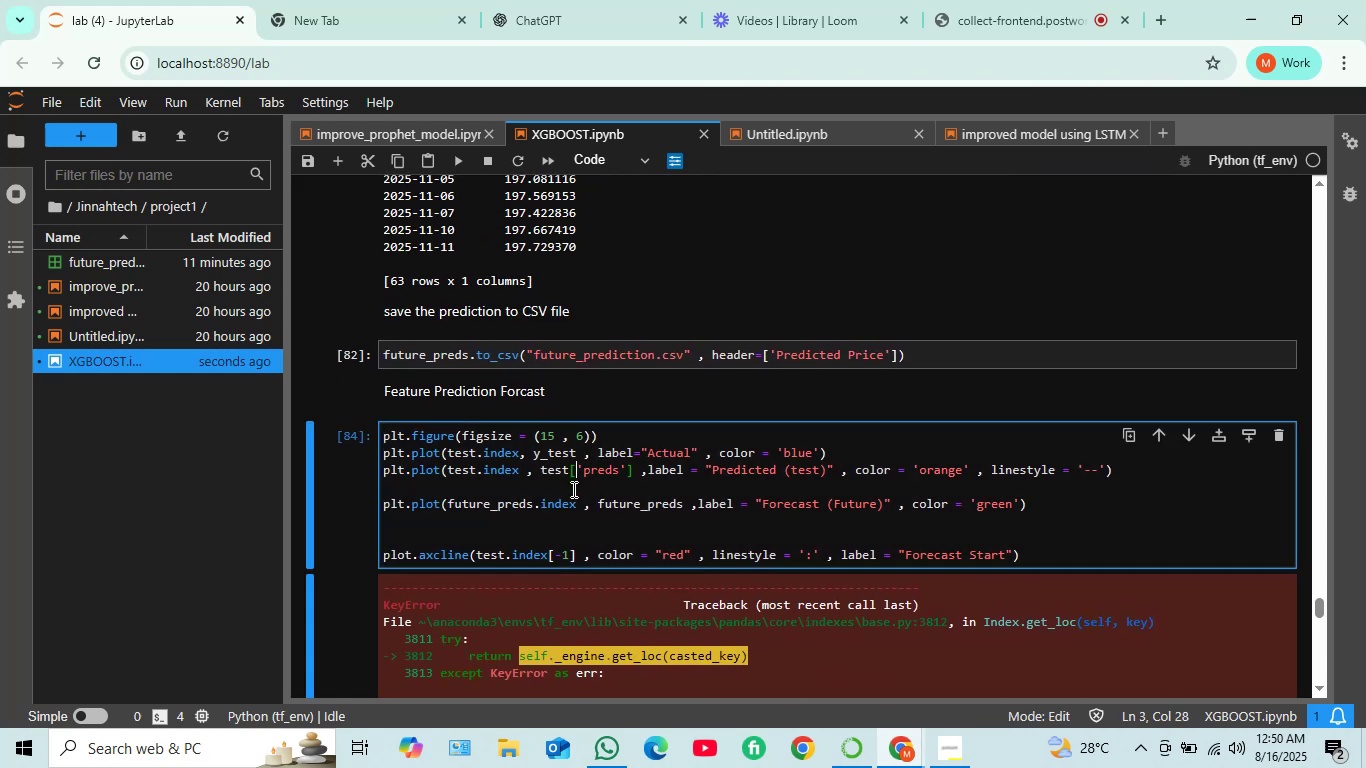 
wait(8.24)
 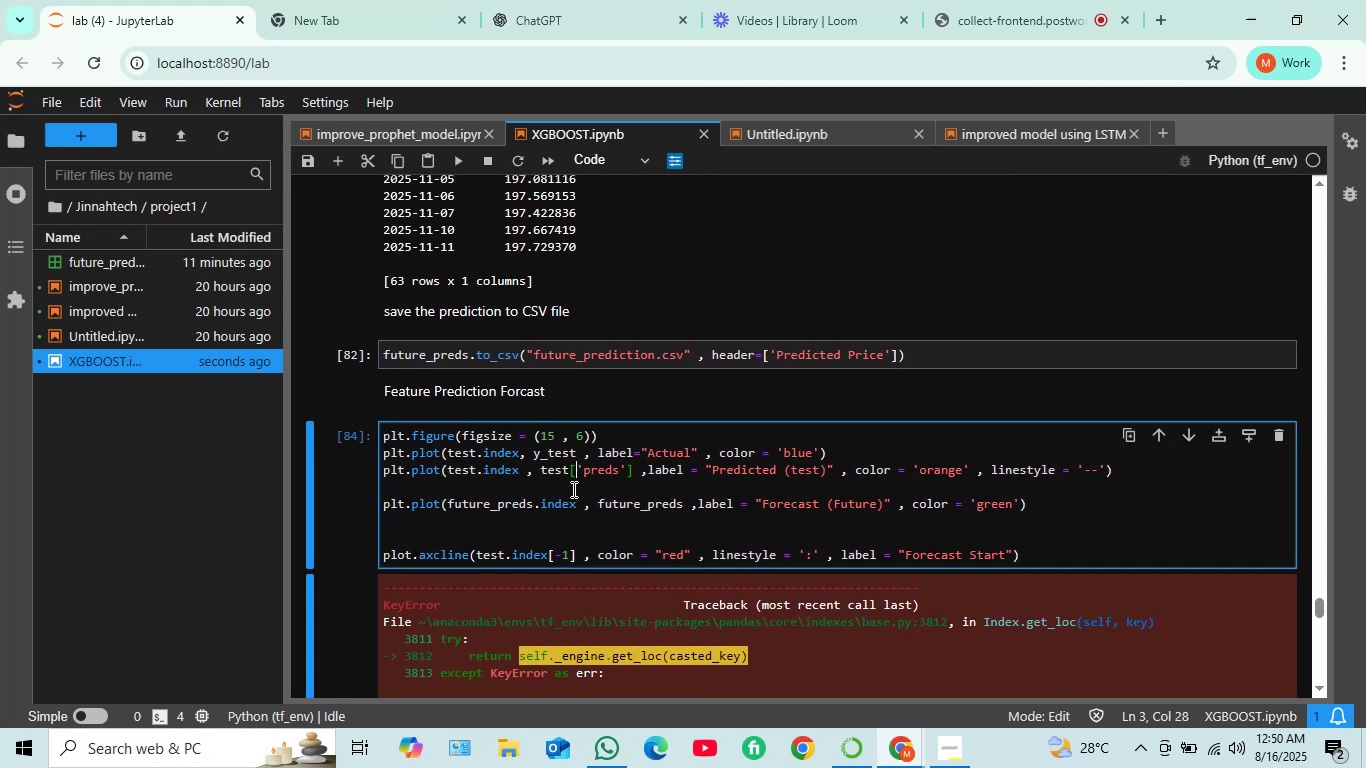 
left_click([616, 471])
 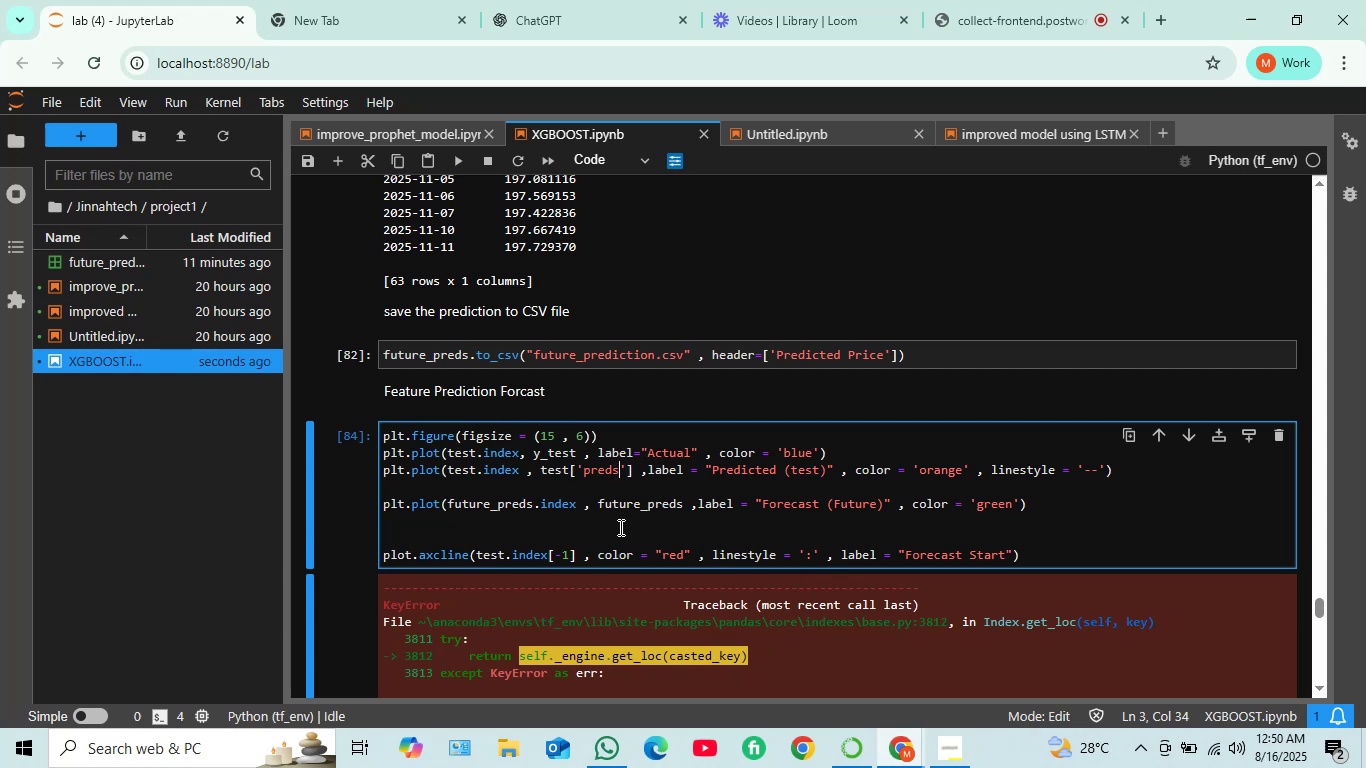 
key(Backspace)
 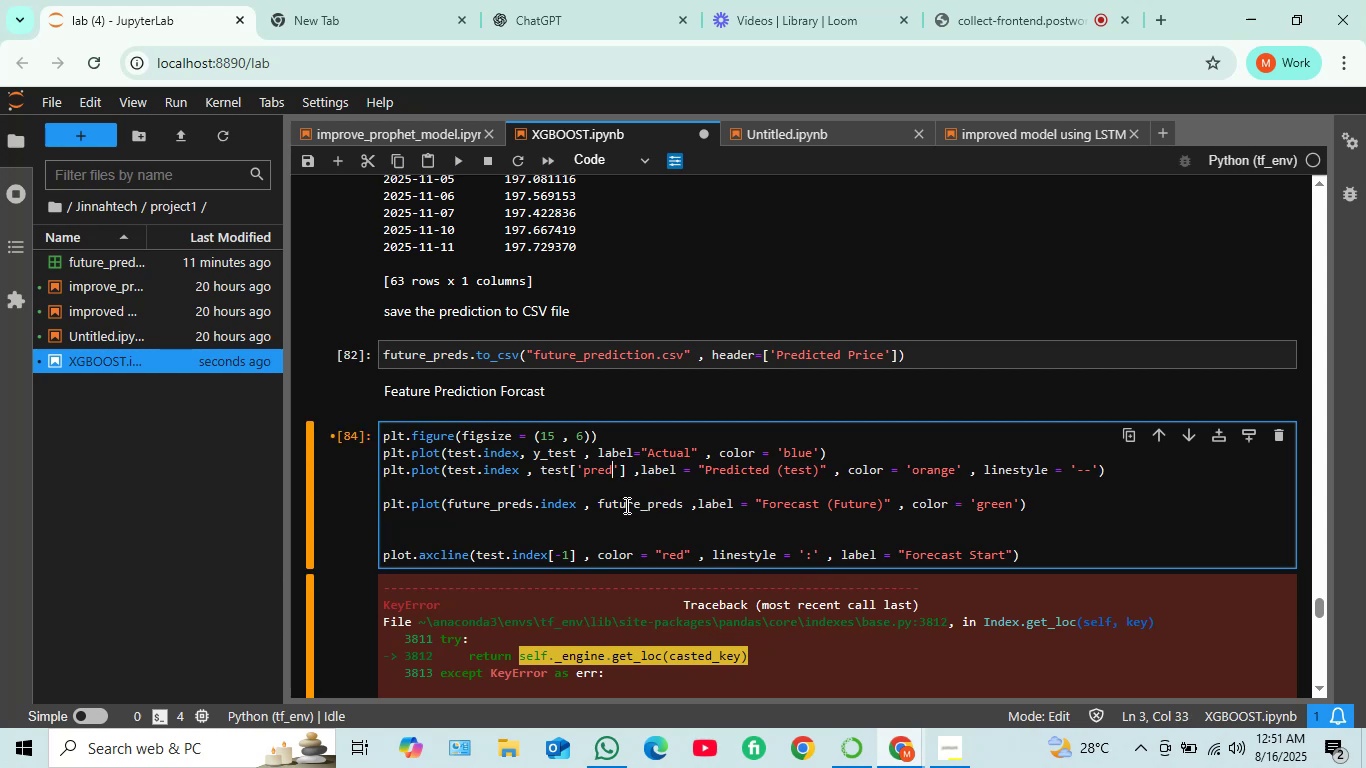 
wait(11.6)
 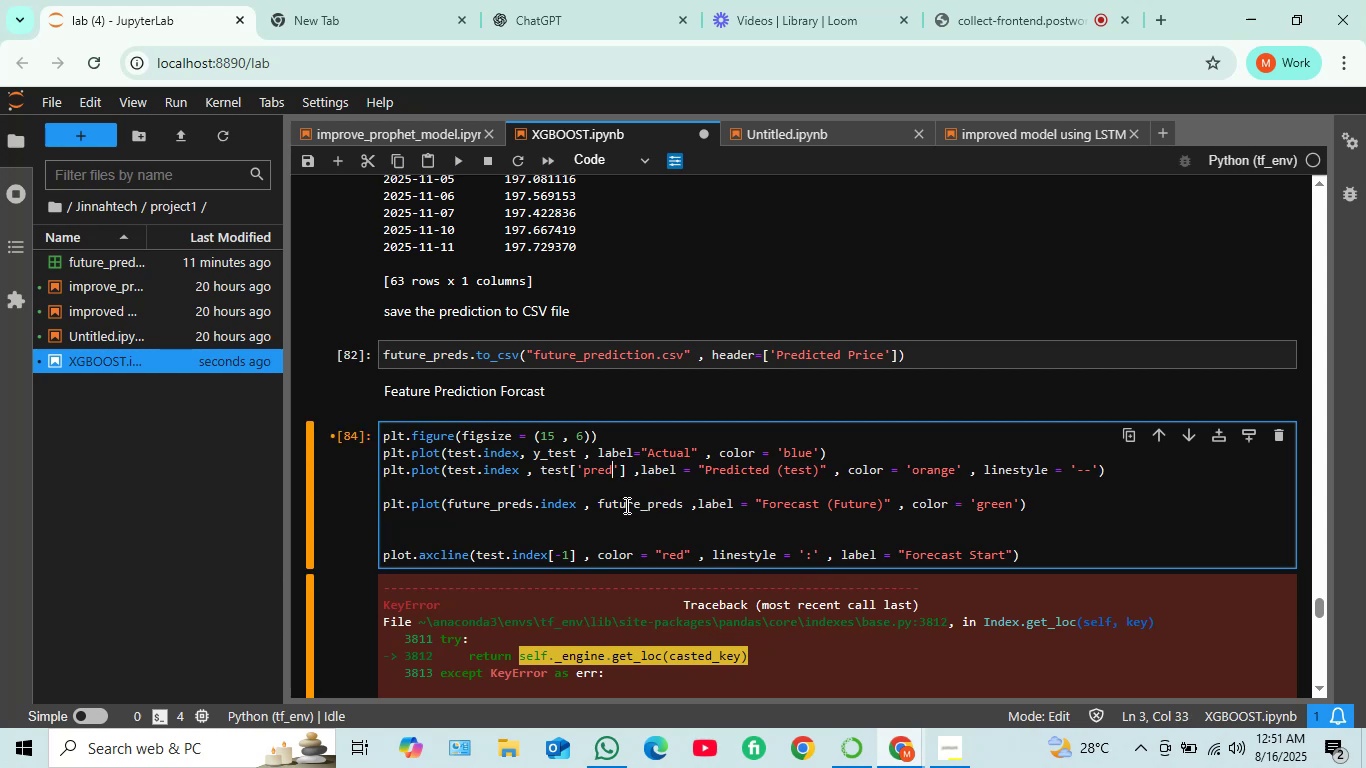 
scroll: coordinate [609, 415], scroll_direction: up, amount: 27.0
 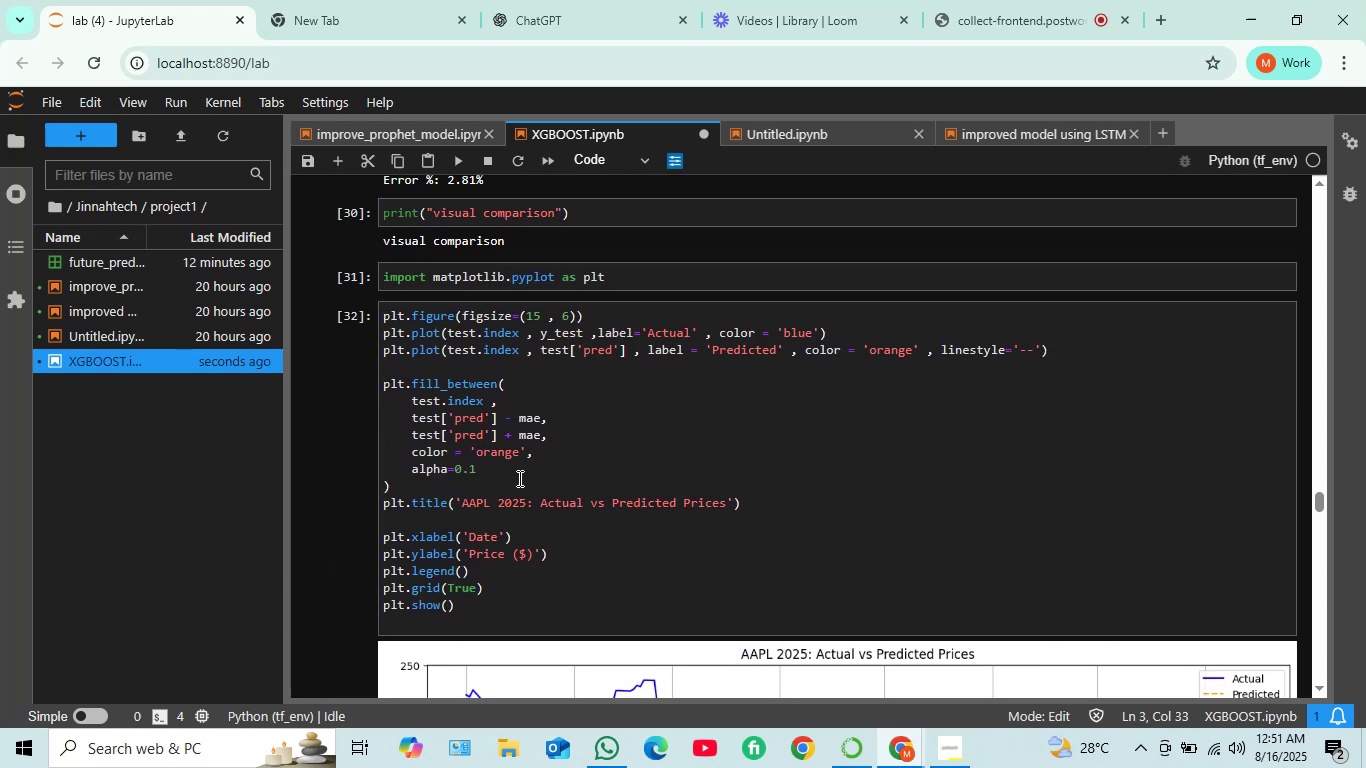 
scroll: coordinate [518, 478], scroll_direction: down, amount: 1.0
 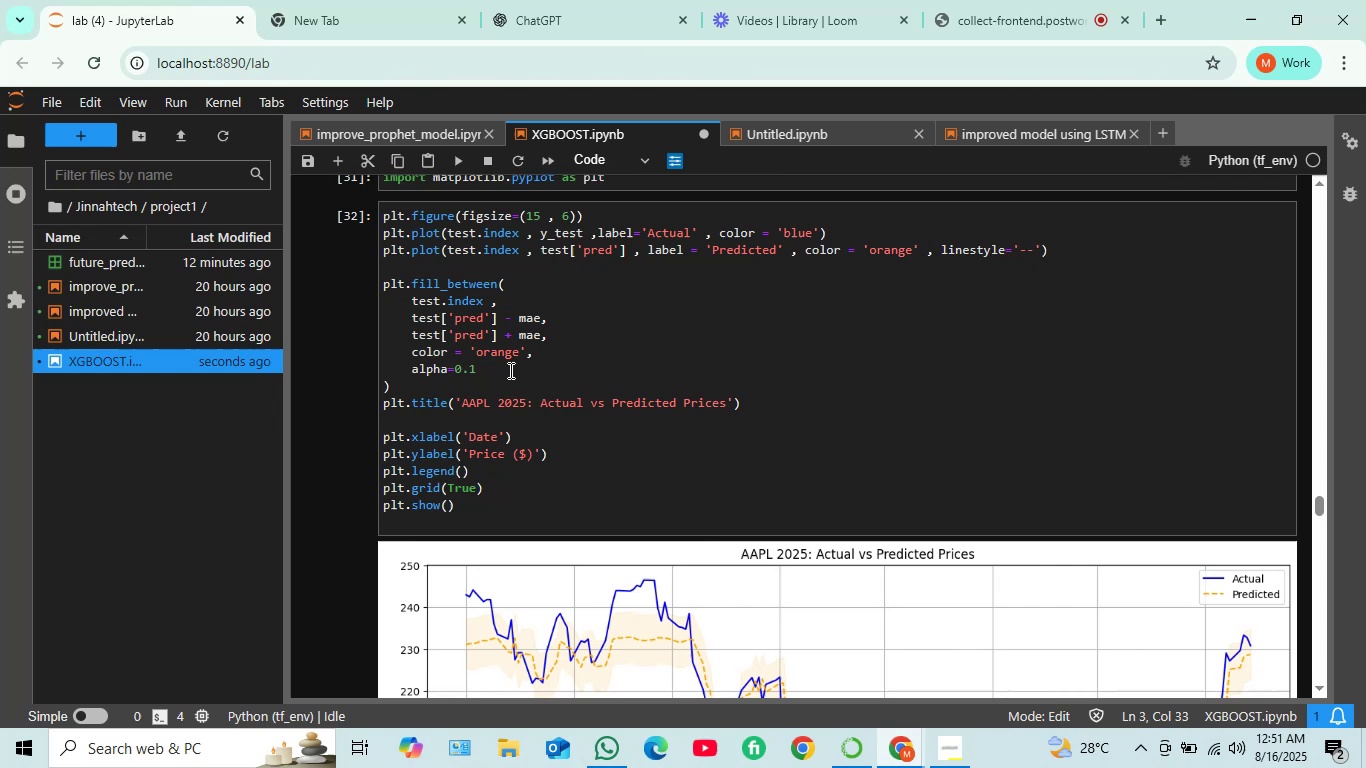 
scroll: coordinate [509, 368], scroll_direction: up, amount: 1.0
 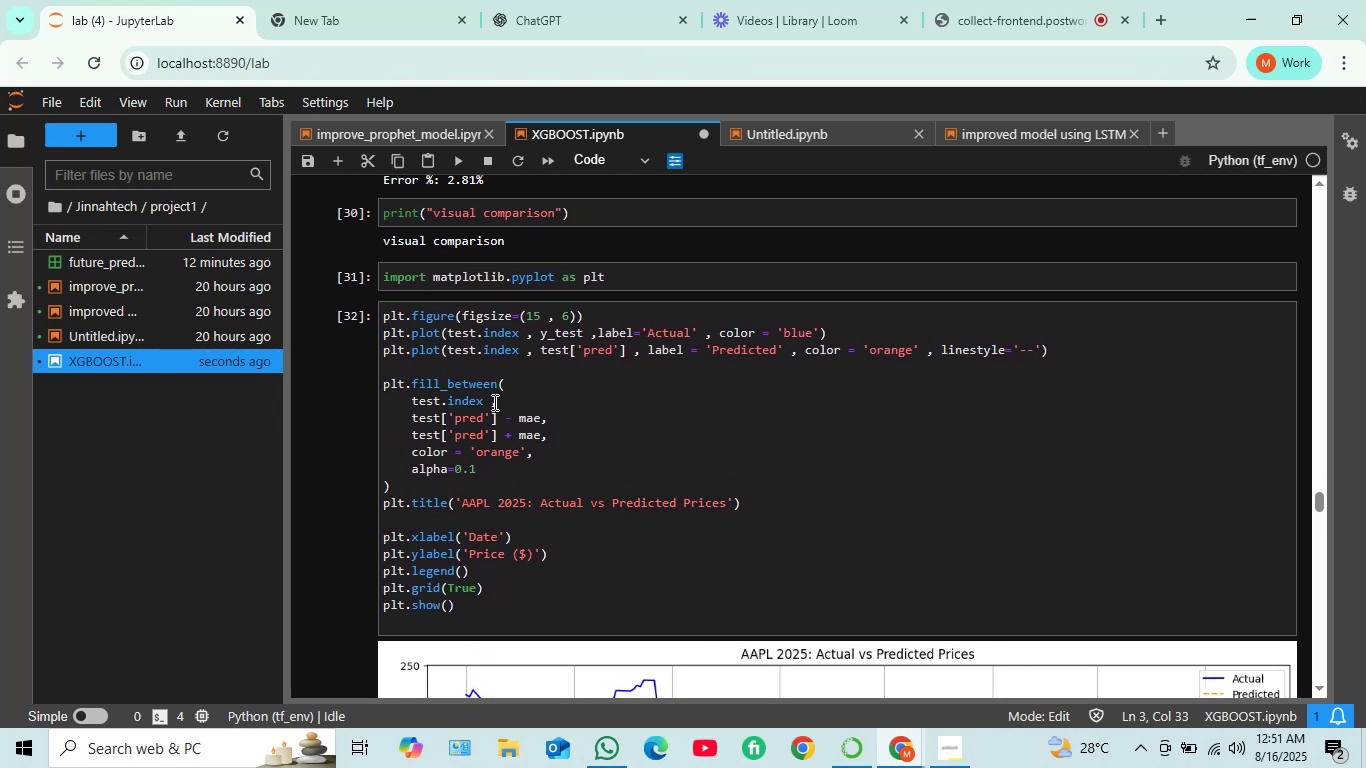 
wait(5.5)
 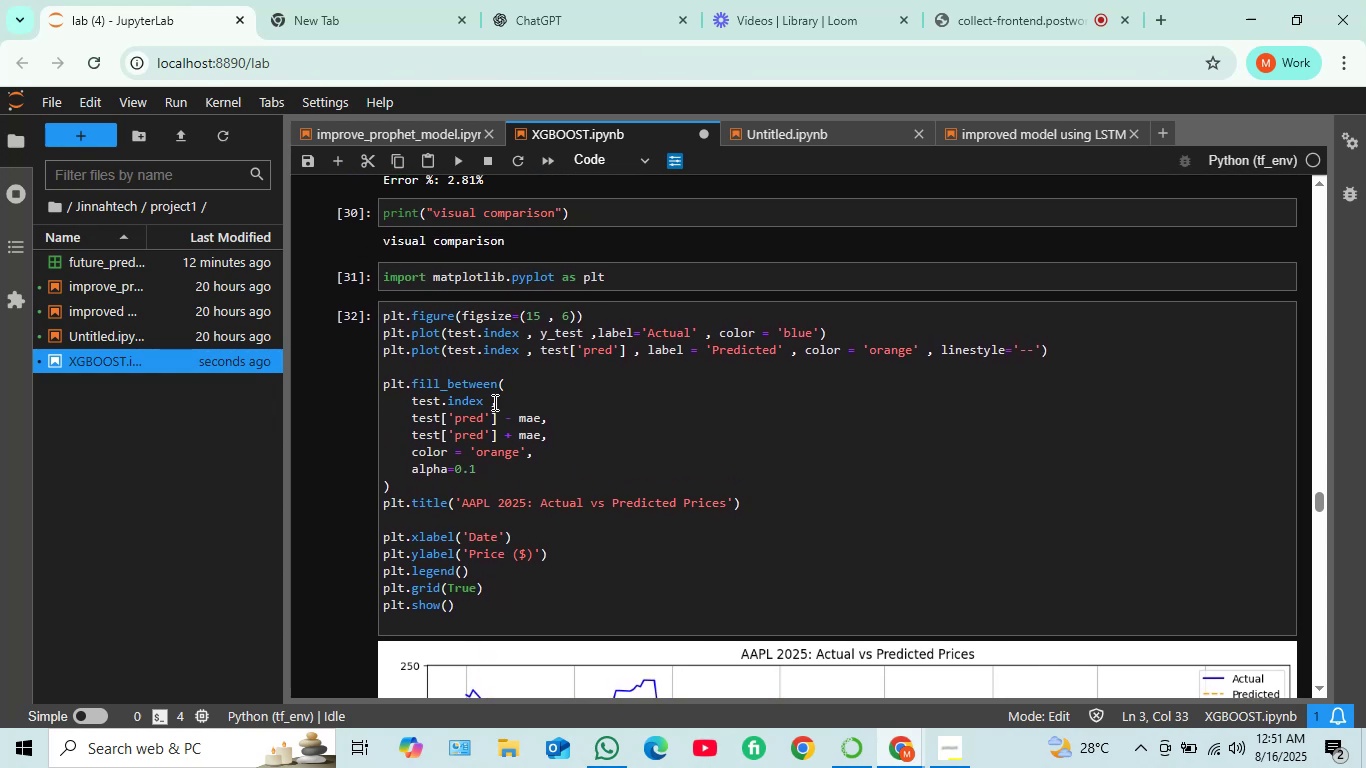 
scroll: coordinate [491, 448], scroll_direction: down, amount: 6.0
 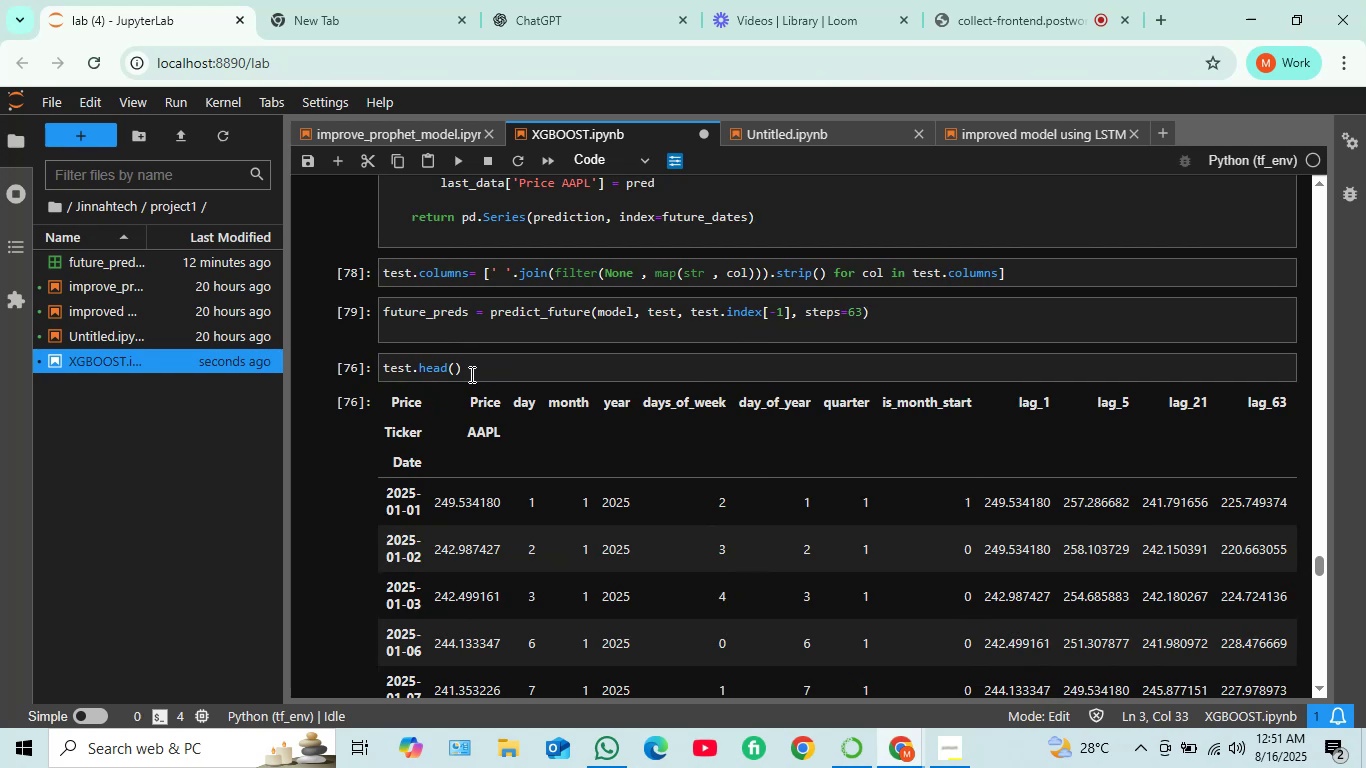 
wait(11.73)
 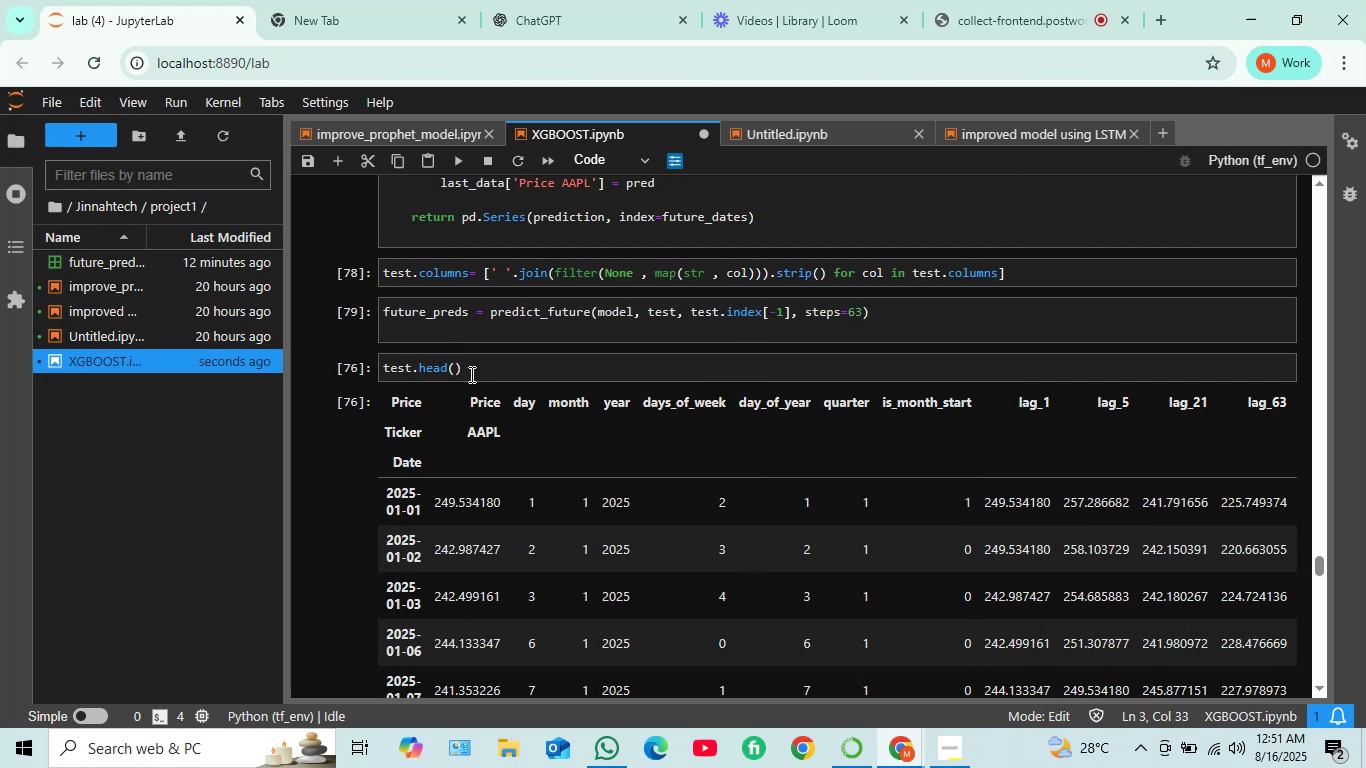 
left_click([475, 375])
 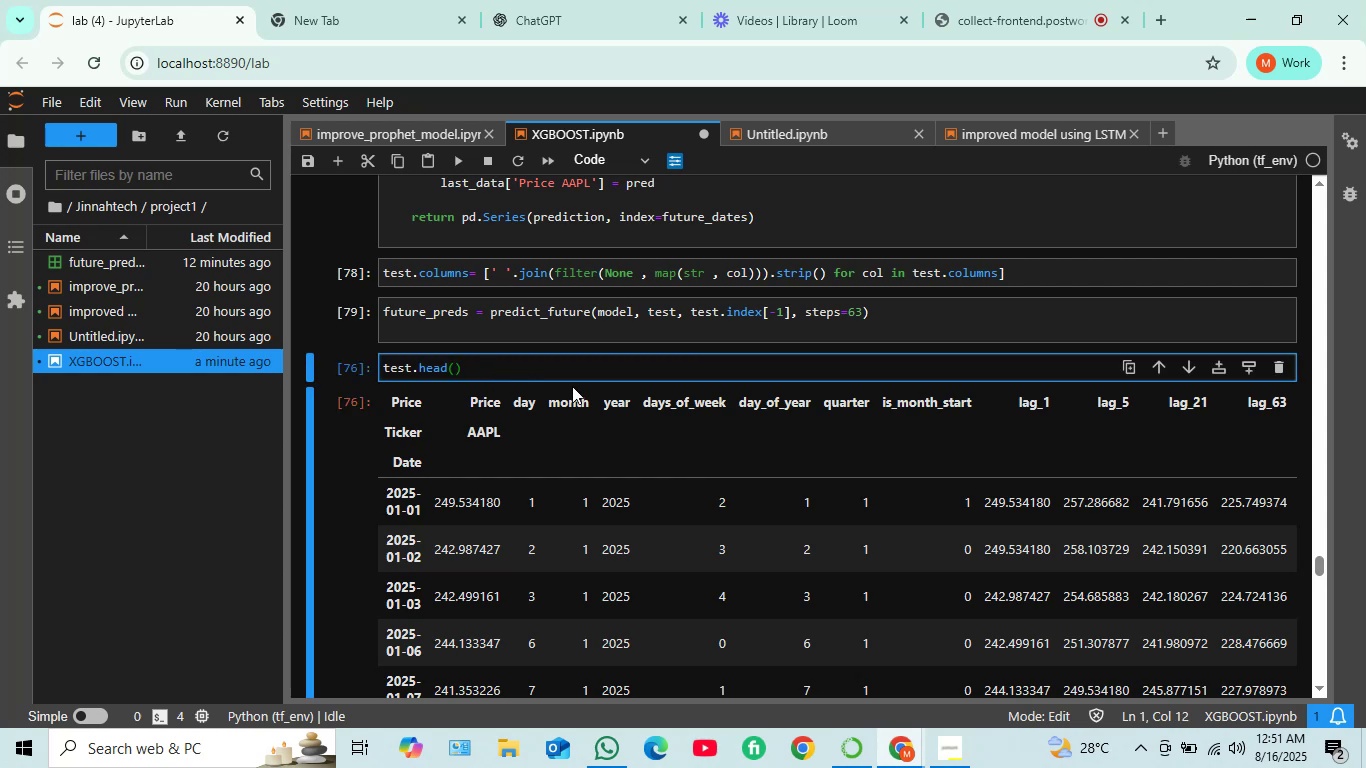 
wait(11.96)
 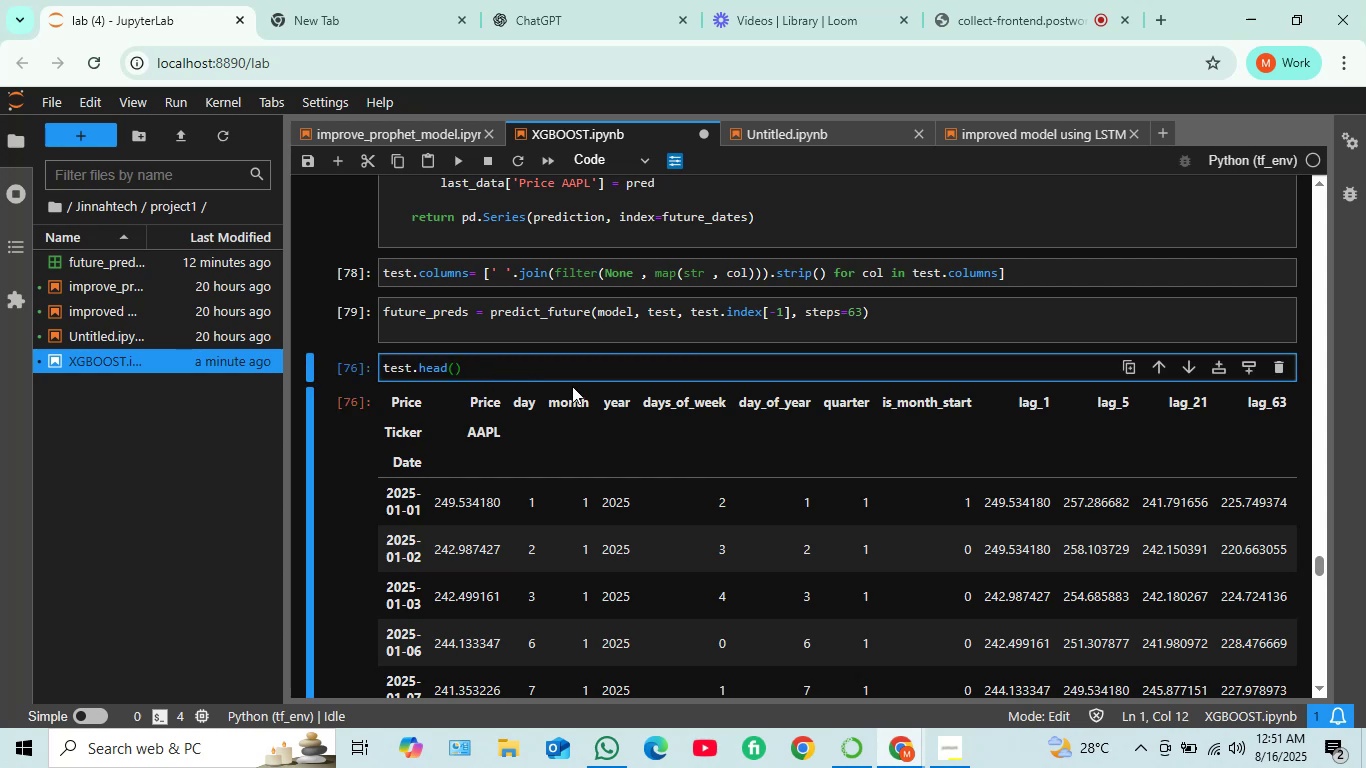 
scroll: coordinate [572, 386], scroll_direction: up, amount: 3.0
 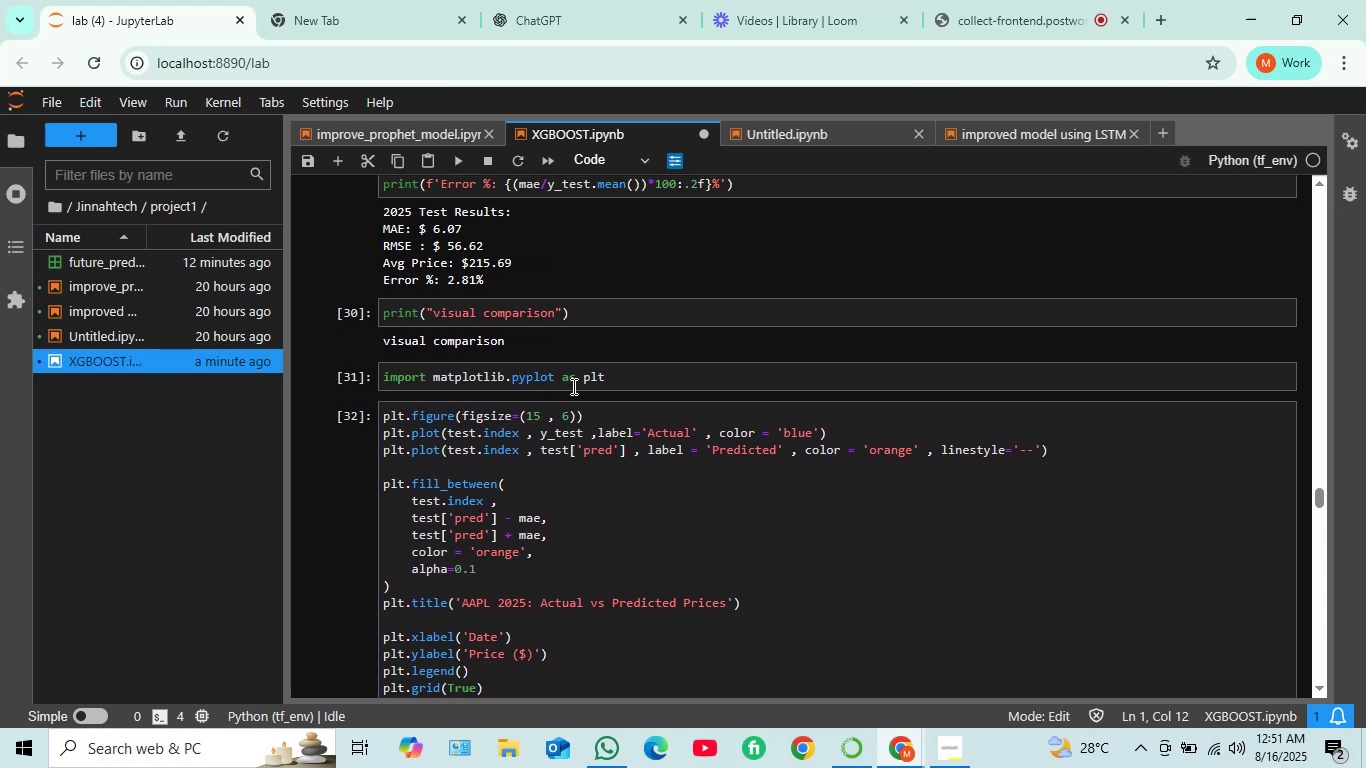 
scroll: coordinate [572, 395], scroll_direction: down, amount: 2.0
 